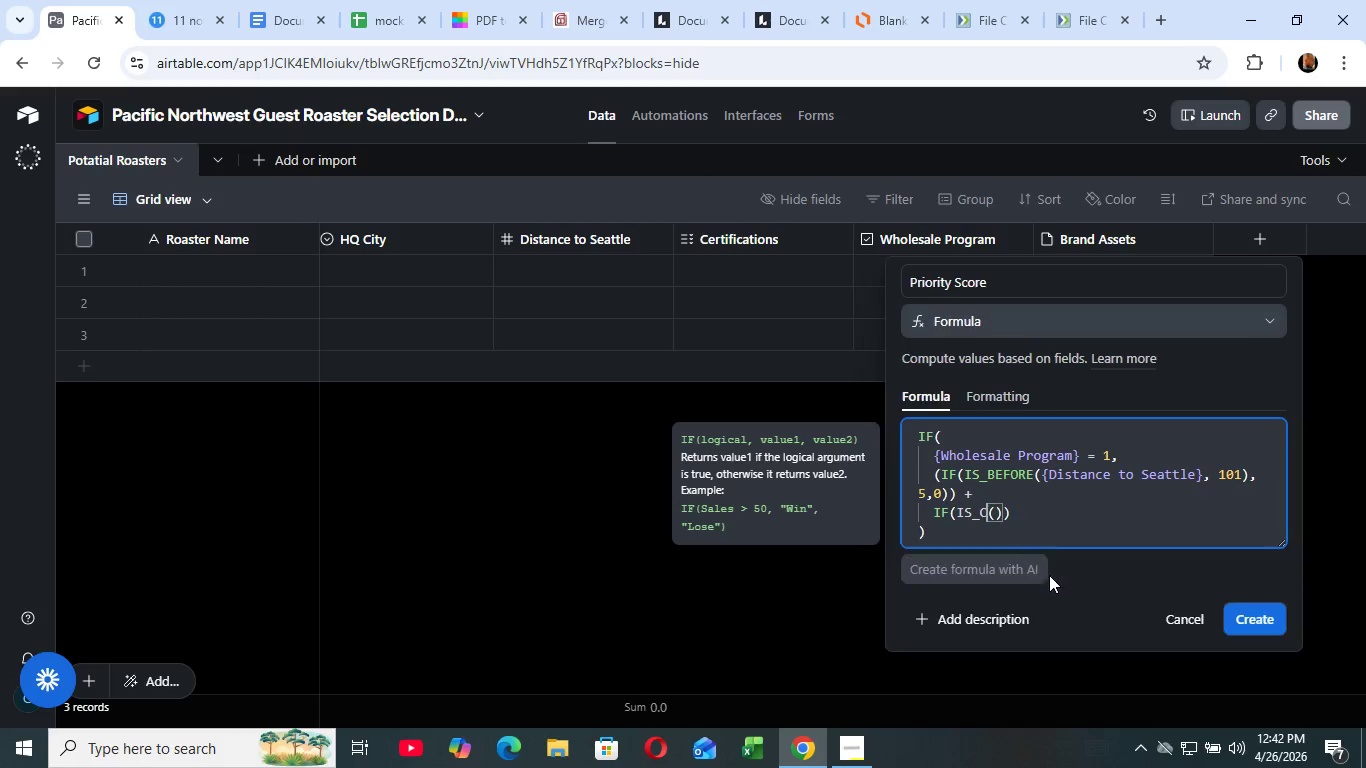 
key(ArrowLeft)
 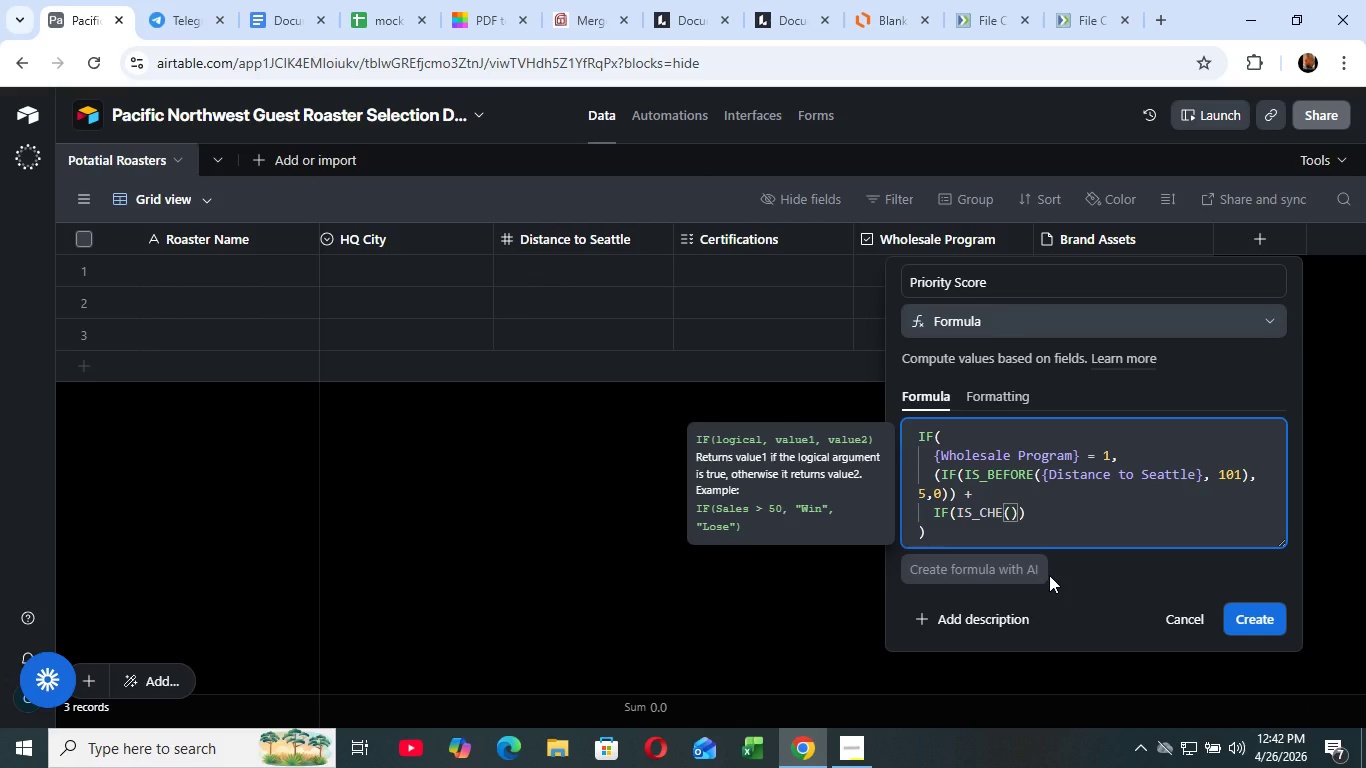 
key(Backspace)
key(Backspace)
key(Backspace)
key(Backspace)
key(Backspace)
key(Backspace)
type(cHECKED)
 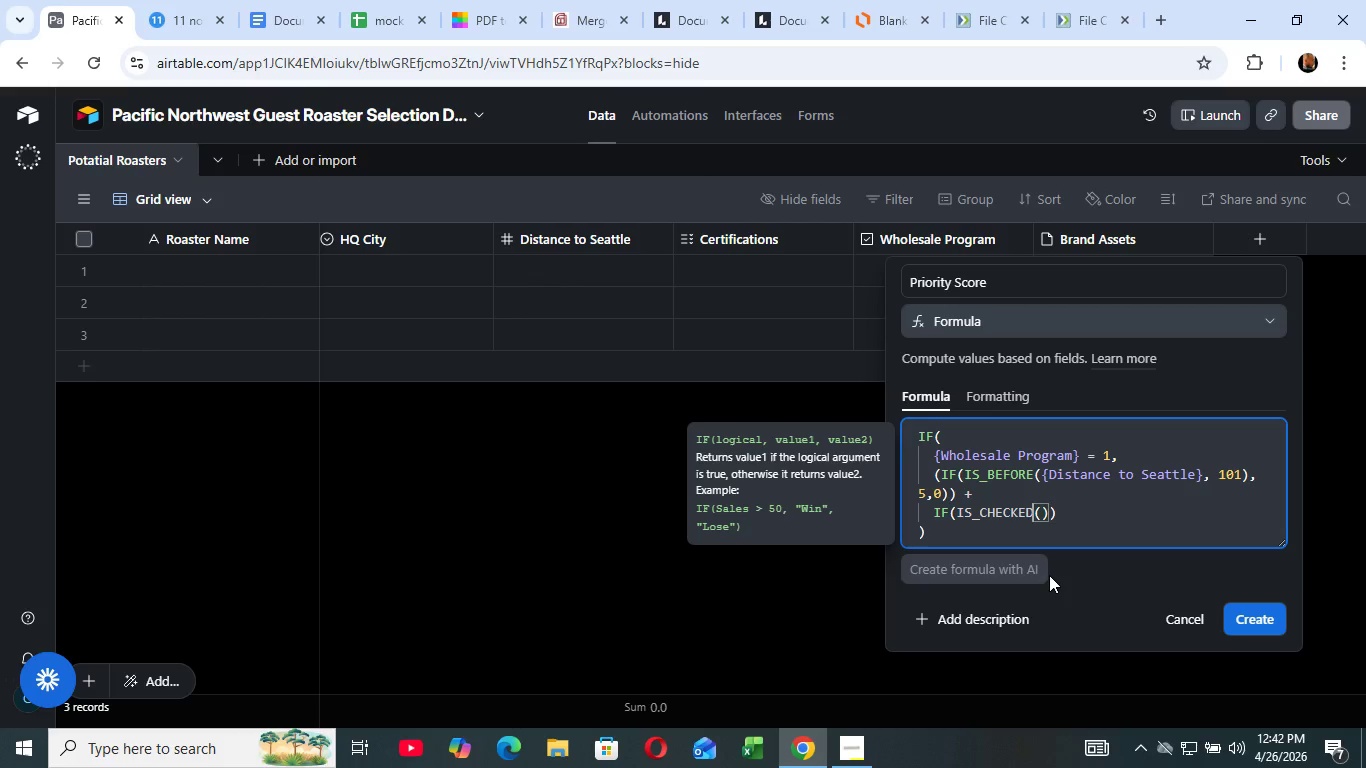 
wait(21.7)
 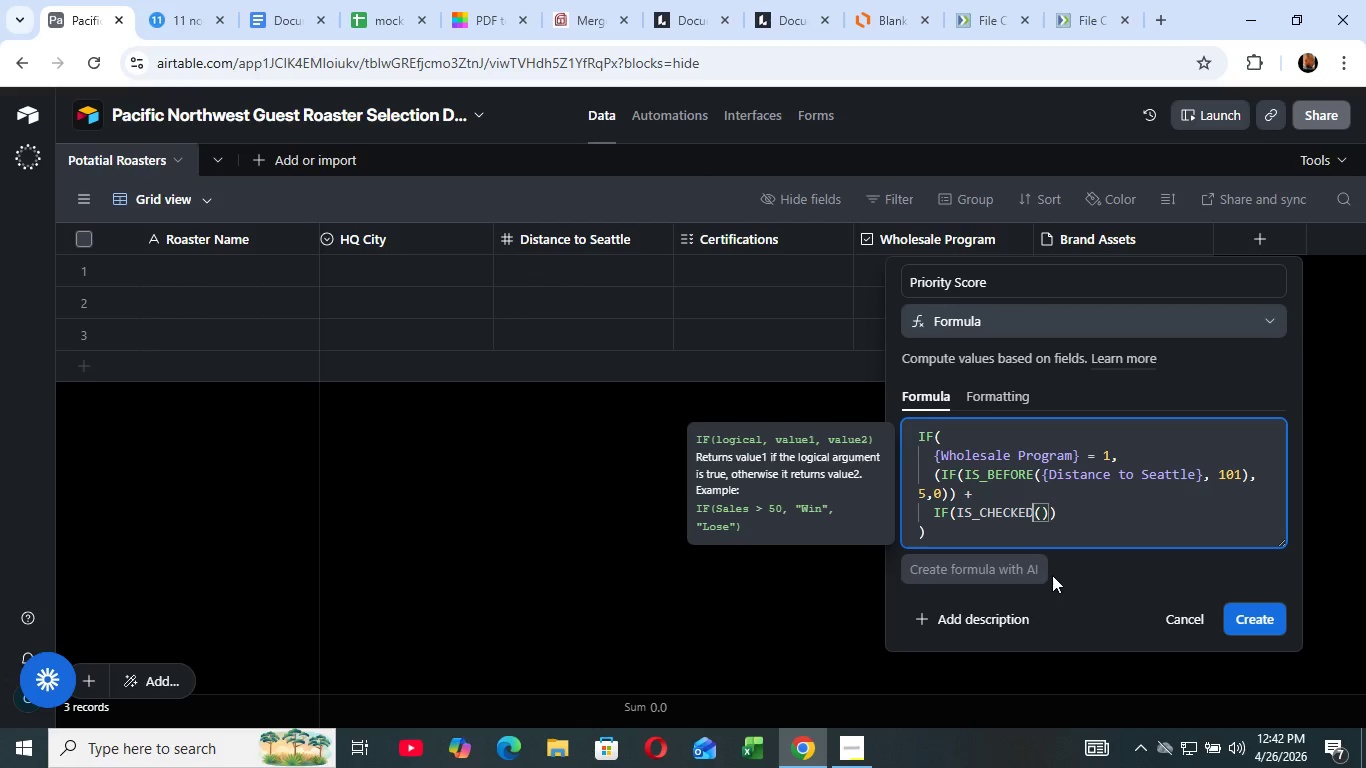 
key(Backspace)
key(Backspace)
key(Backspace)
key(Backspace)
key(Backspace)
key(Backspace)
key(Backspace)
key(Backspace)
key(Backspace)
key(Backspace)
type(iS_)
 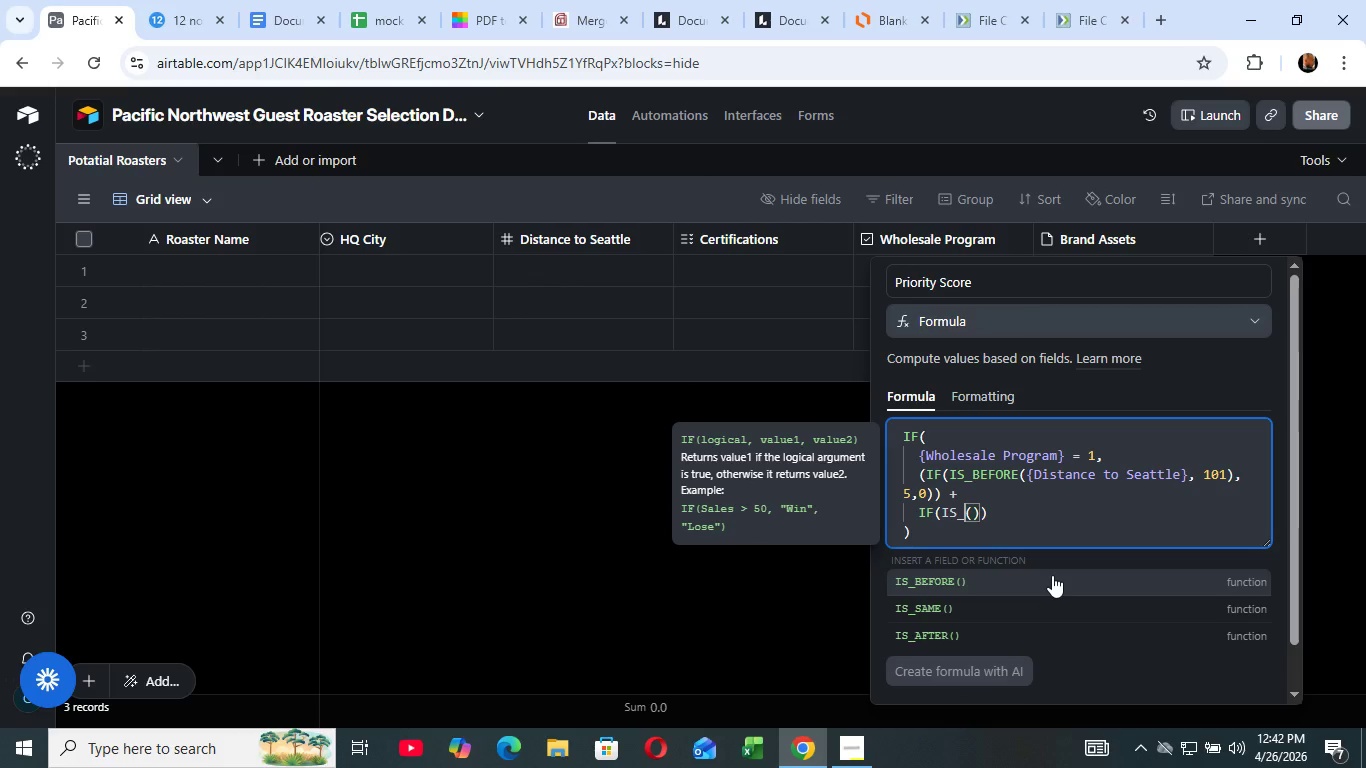 
wait(8.03)
 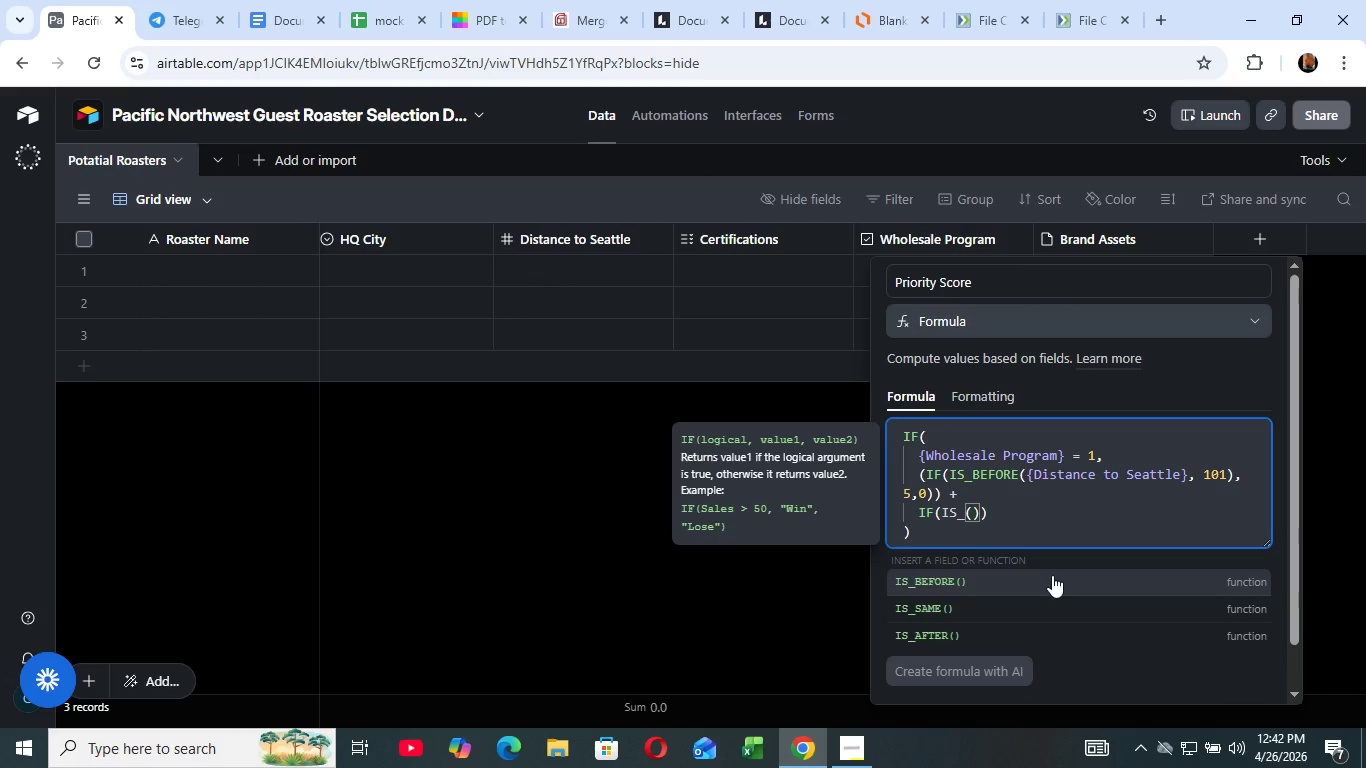 
type(CH)
 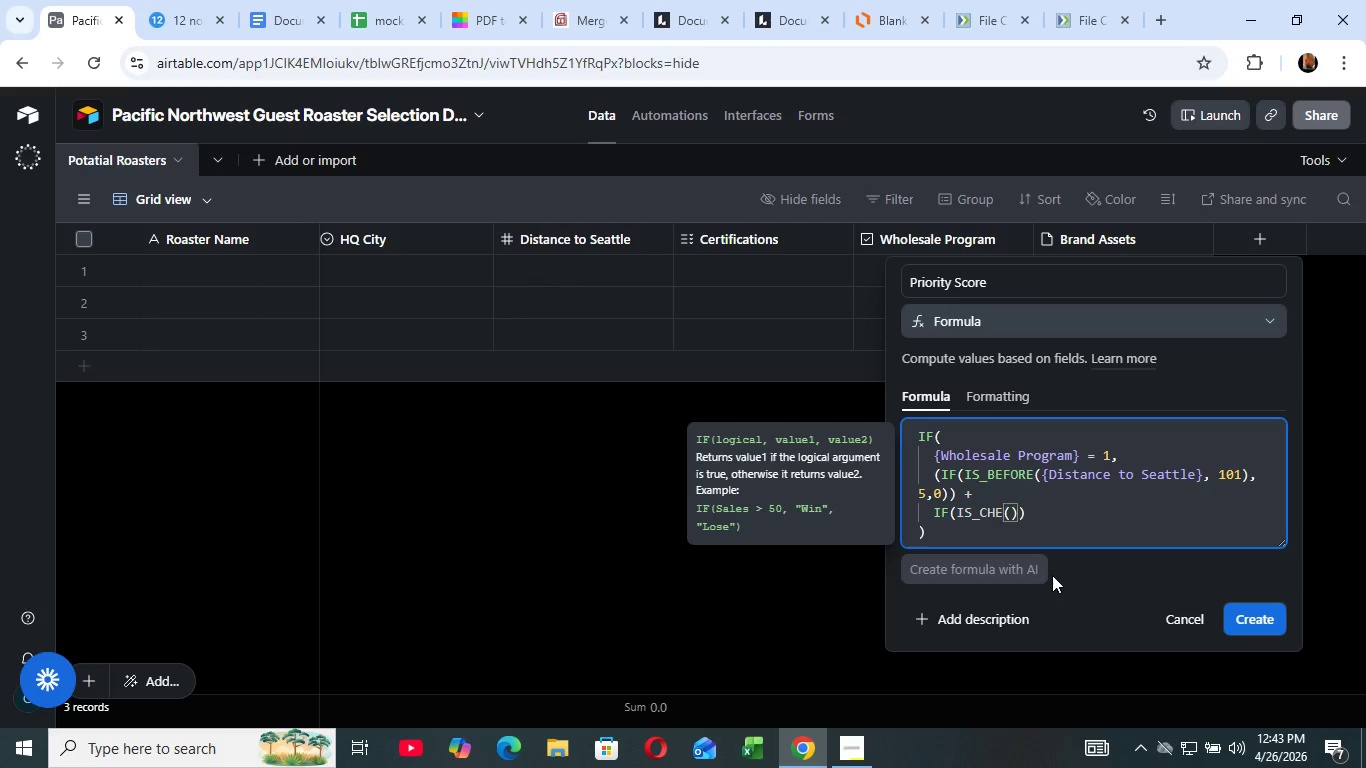 
wait(7.7)
 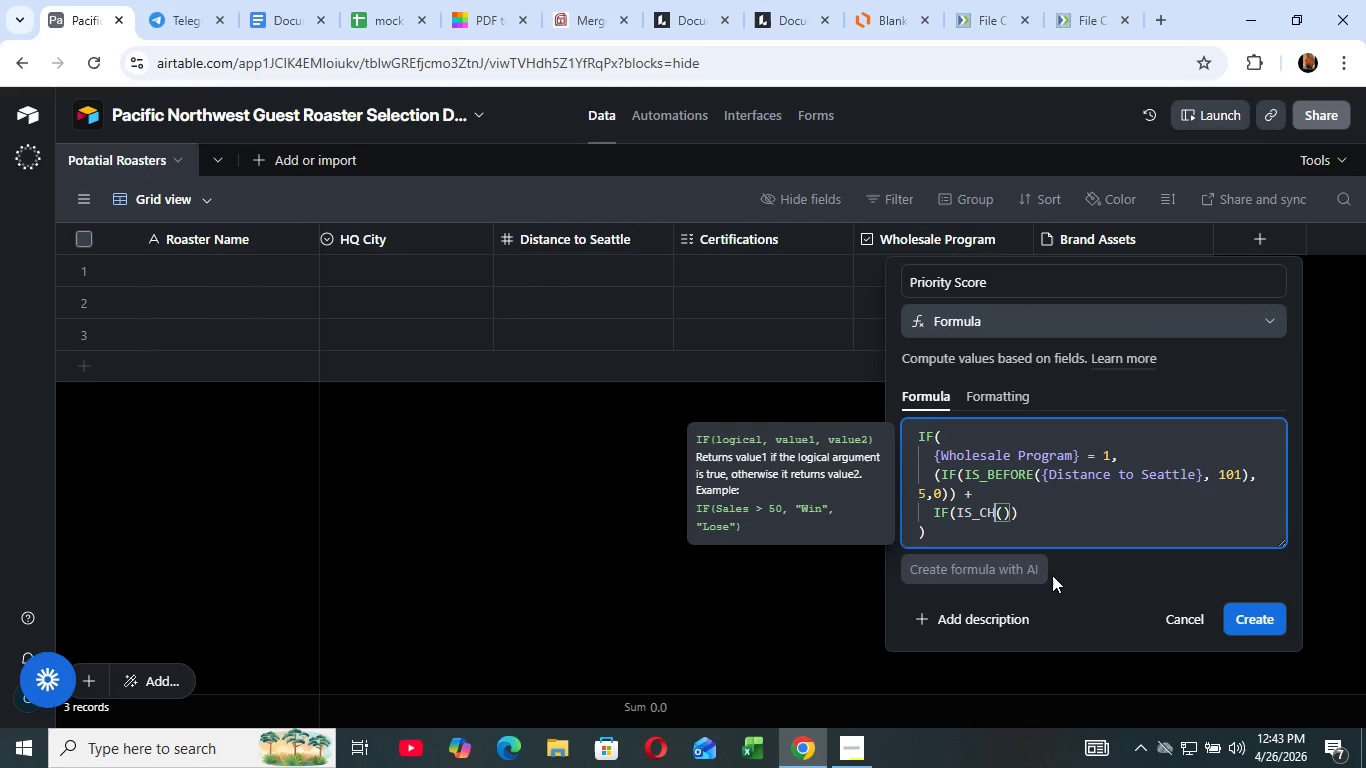 
hold_key(key=ShiftLeft, duration=0.62)
 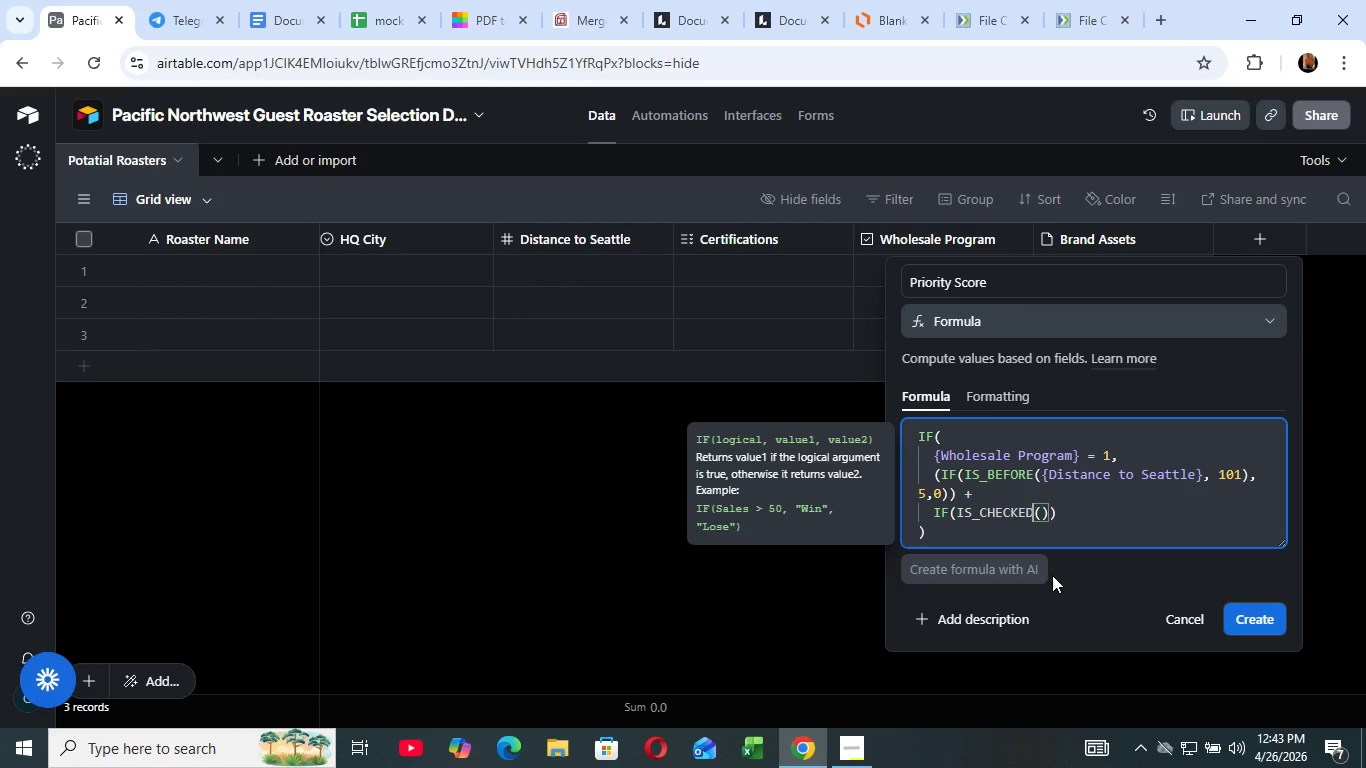 
type(ecKED)
 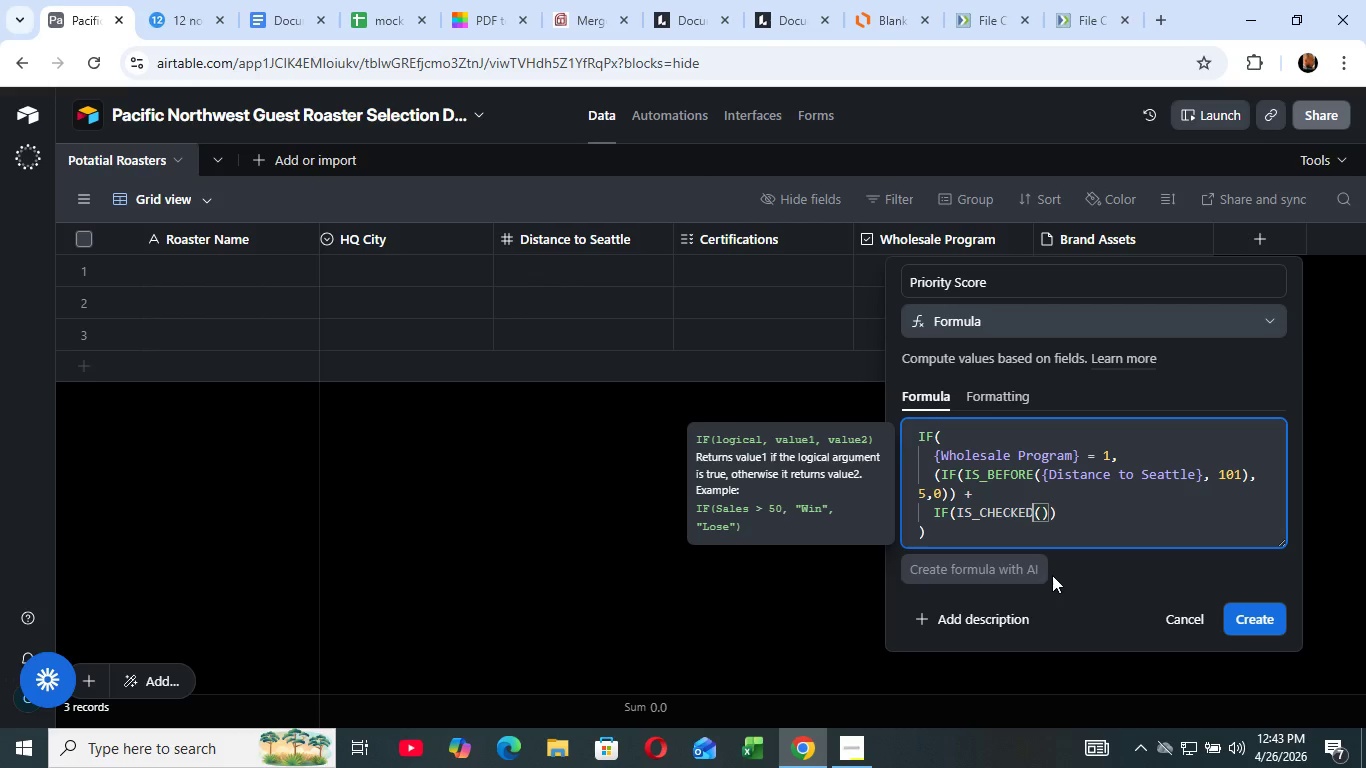 
wait(6.89)
 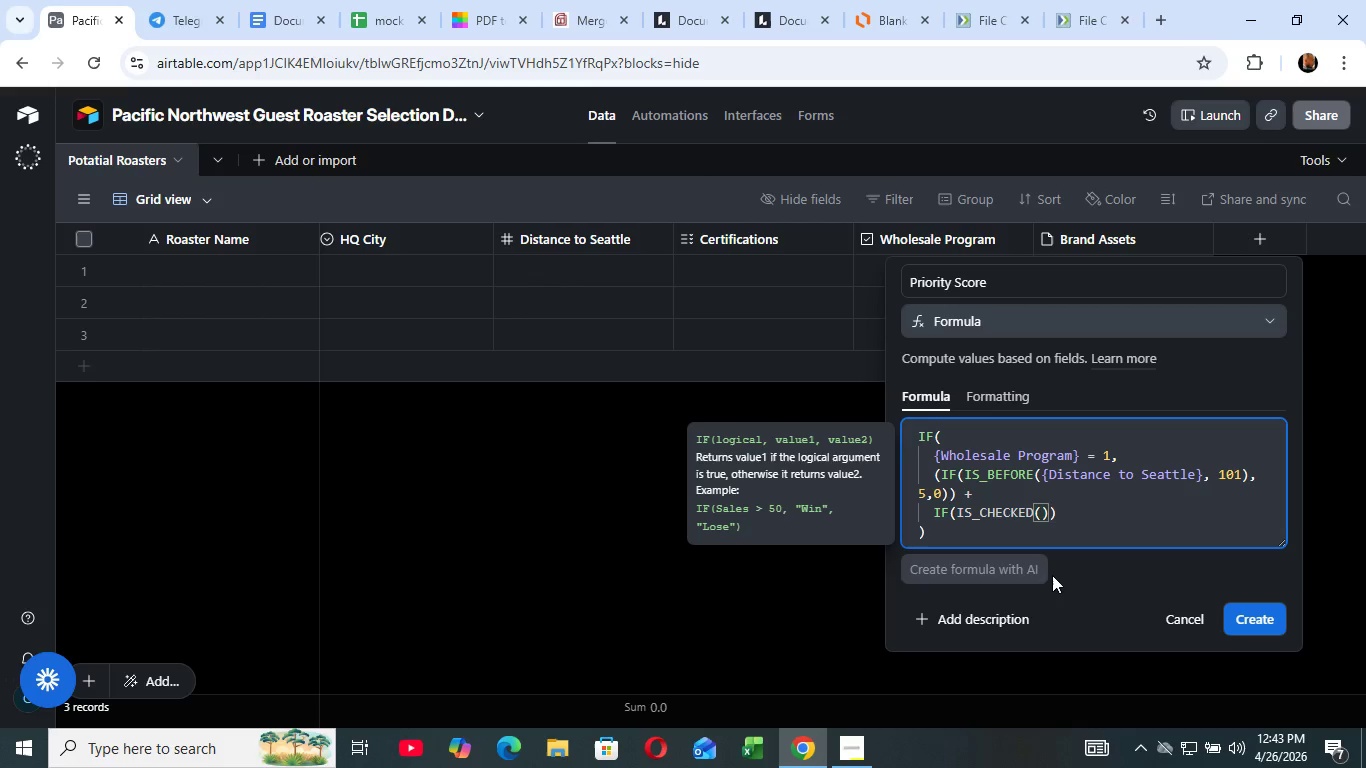 
key(ArrowRight)
 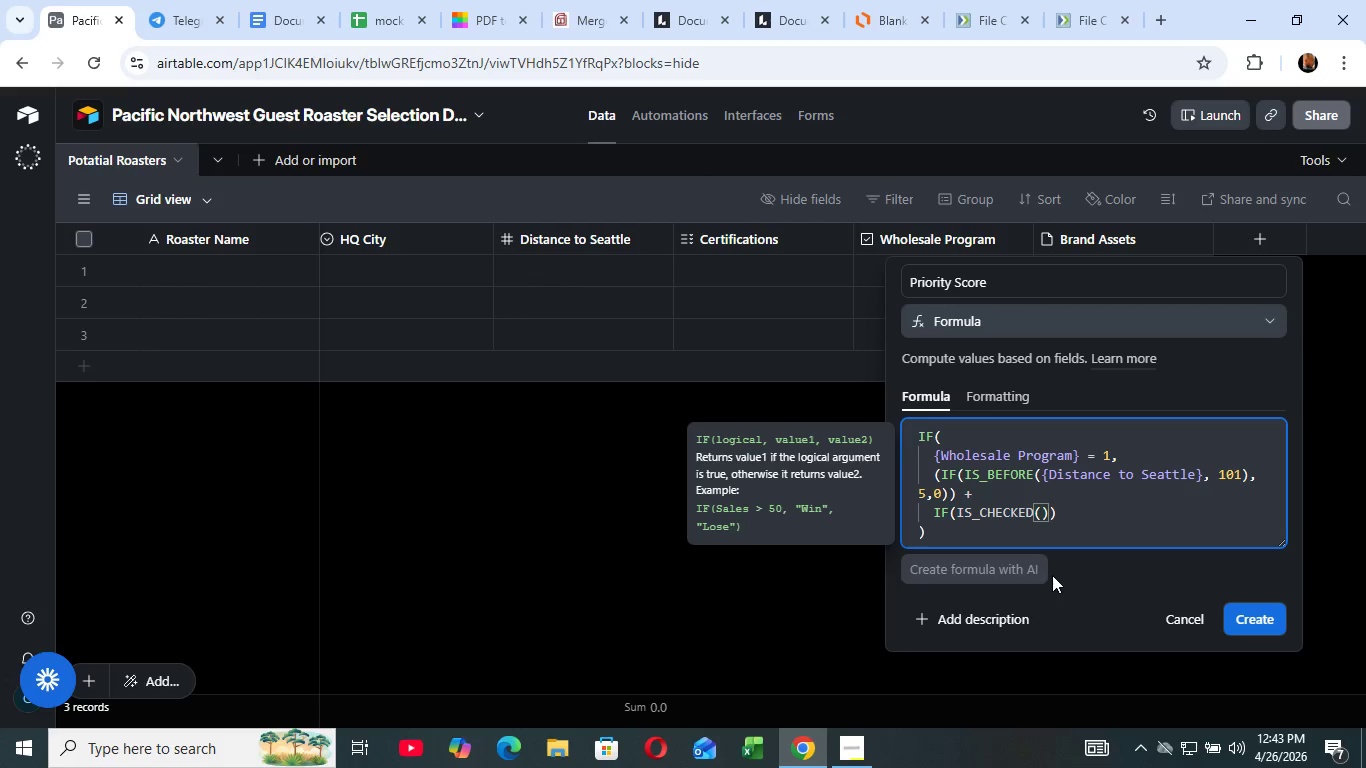 
wait(21.2)
 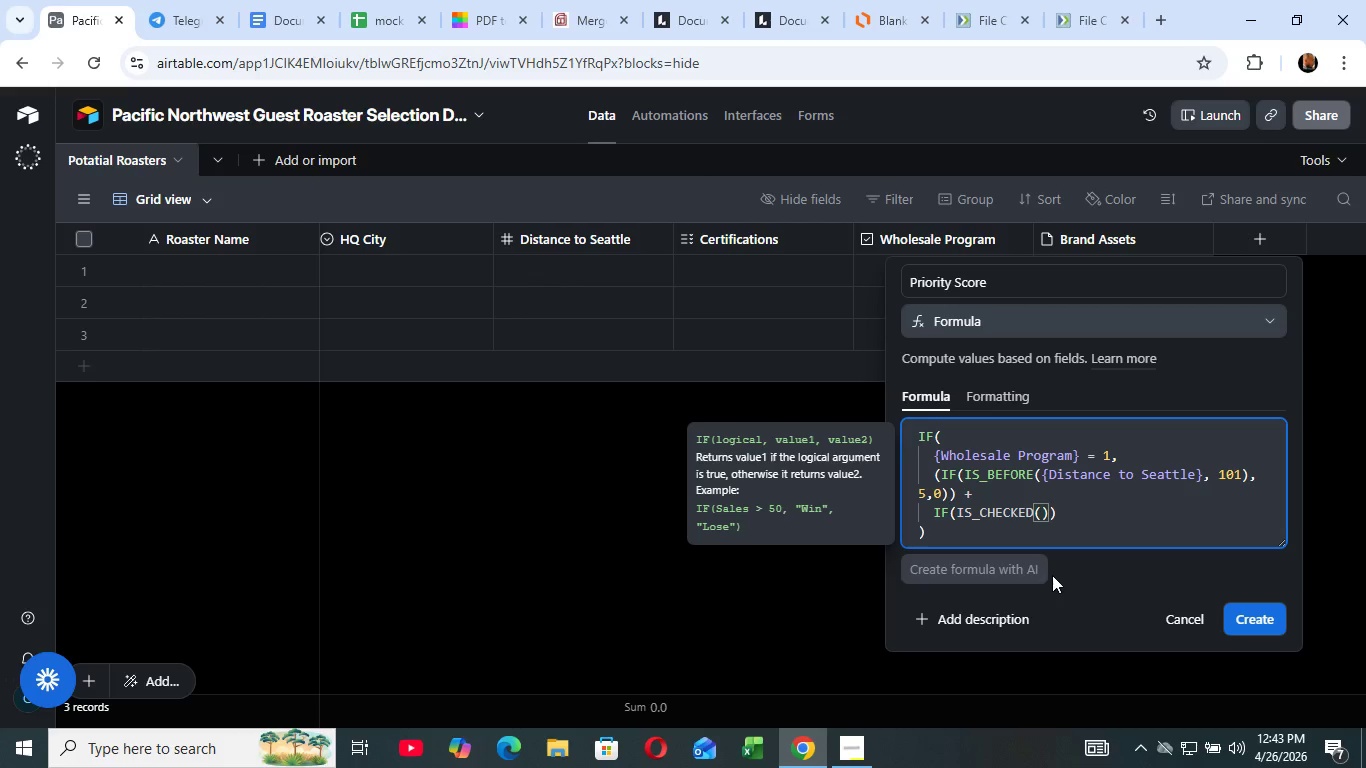 
type(Cert)
 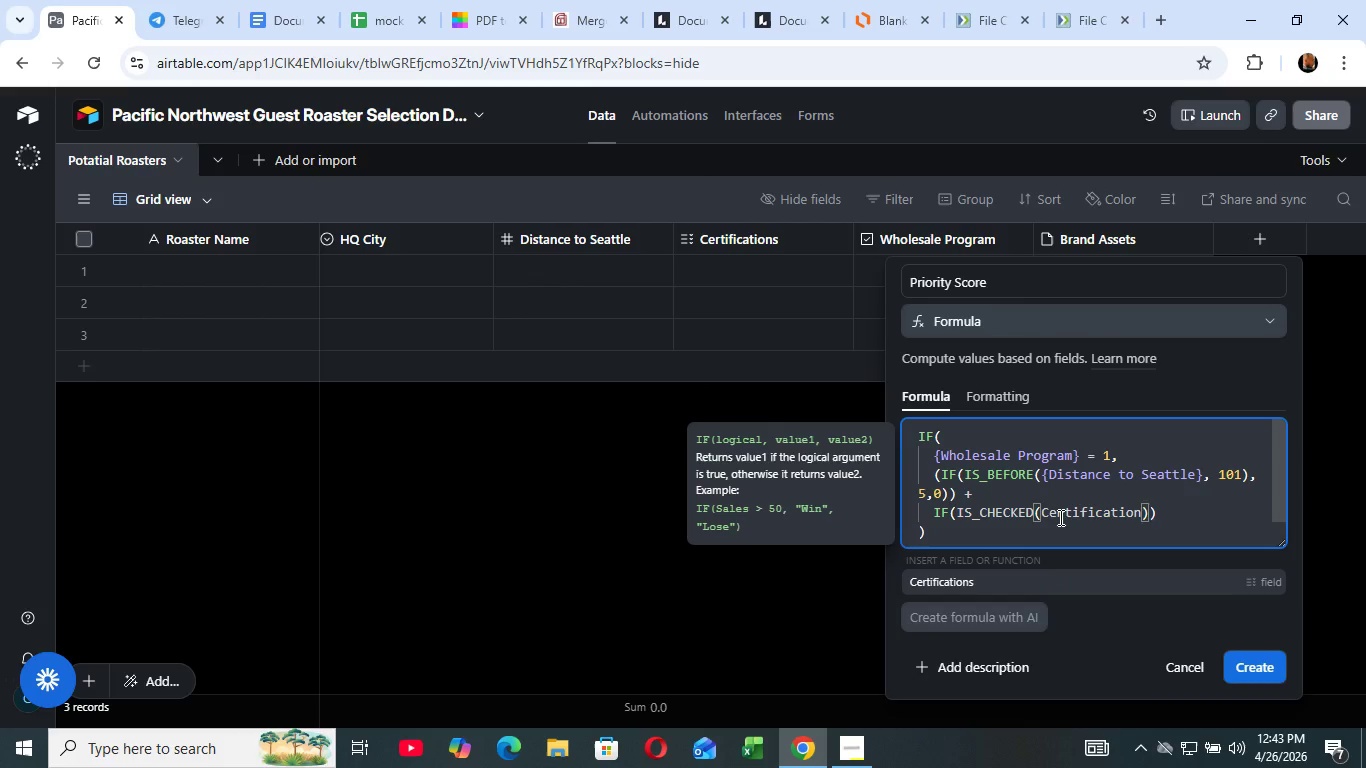 
type(ifications)
 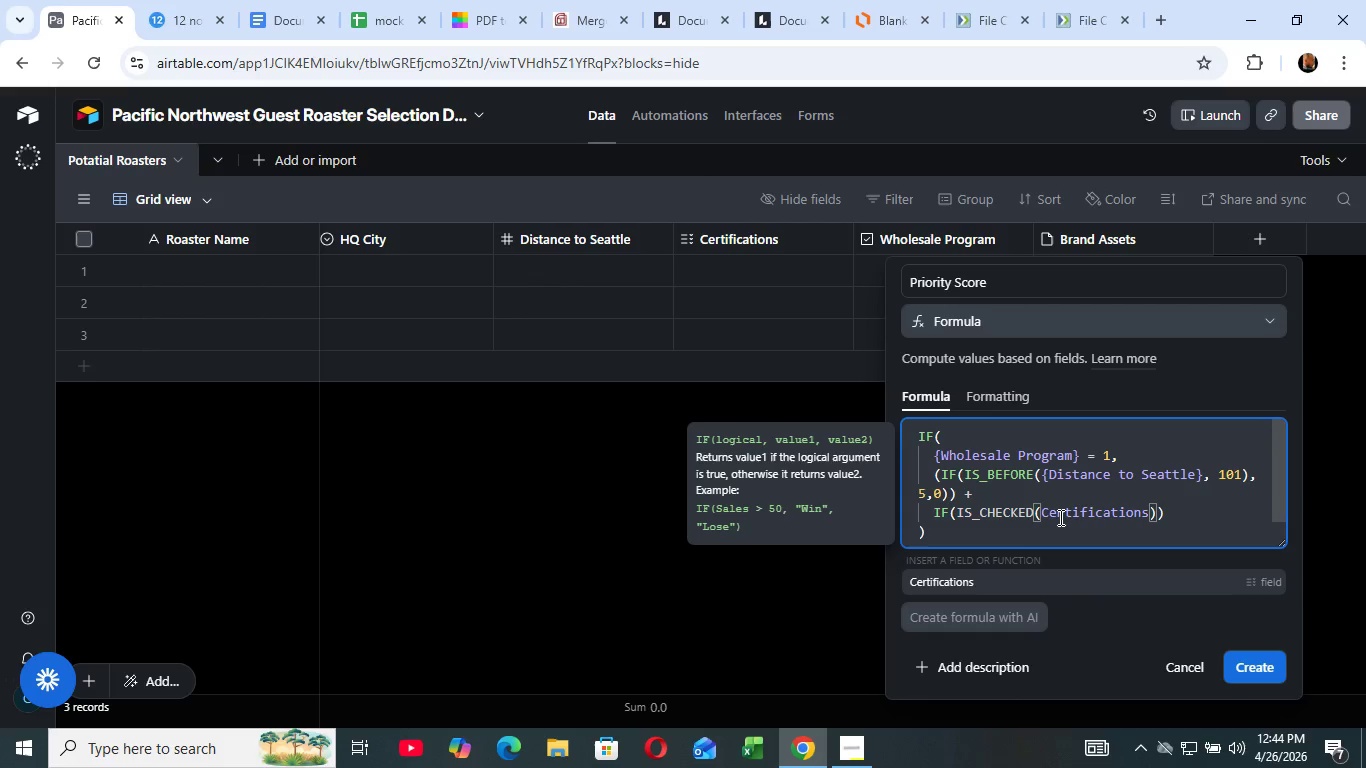 
wait(24.36)
 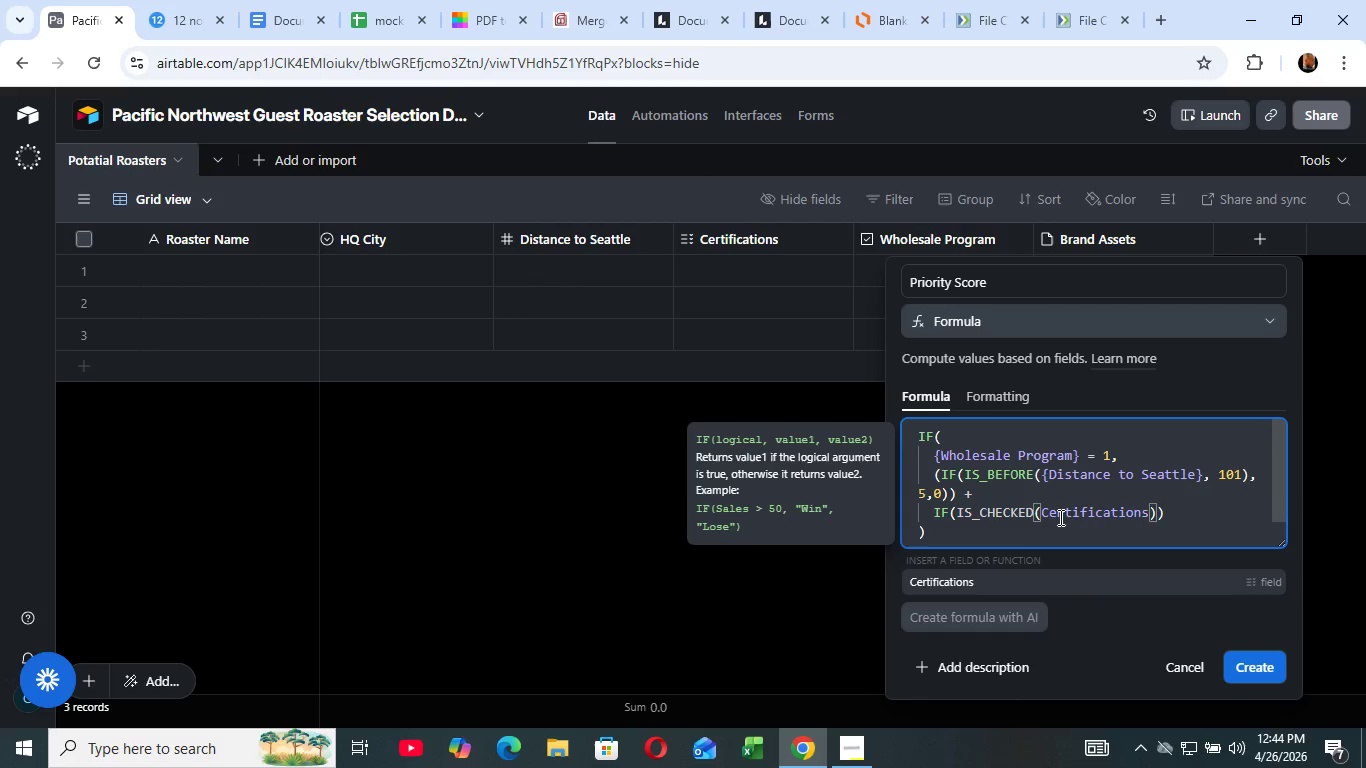 
type(, "FIA)
key(Backspace)
key(Backspace)
type(air Trade)
 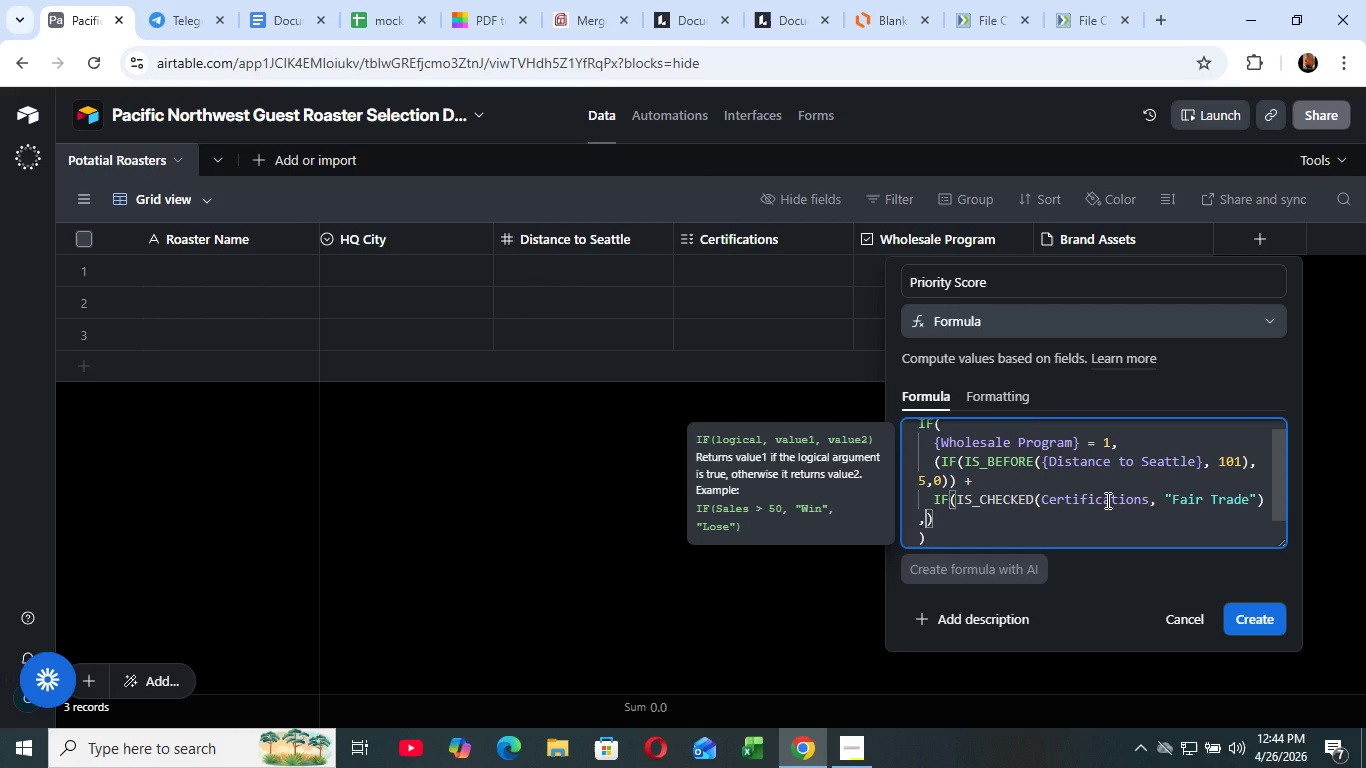 
key(ArrowRight)
 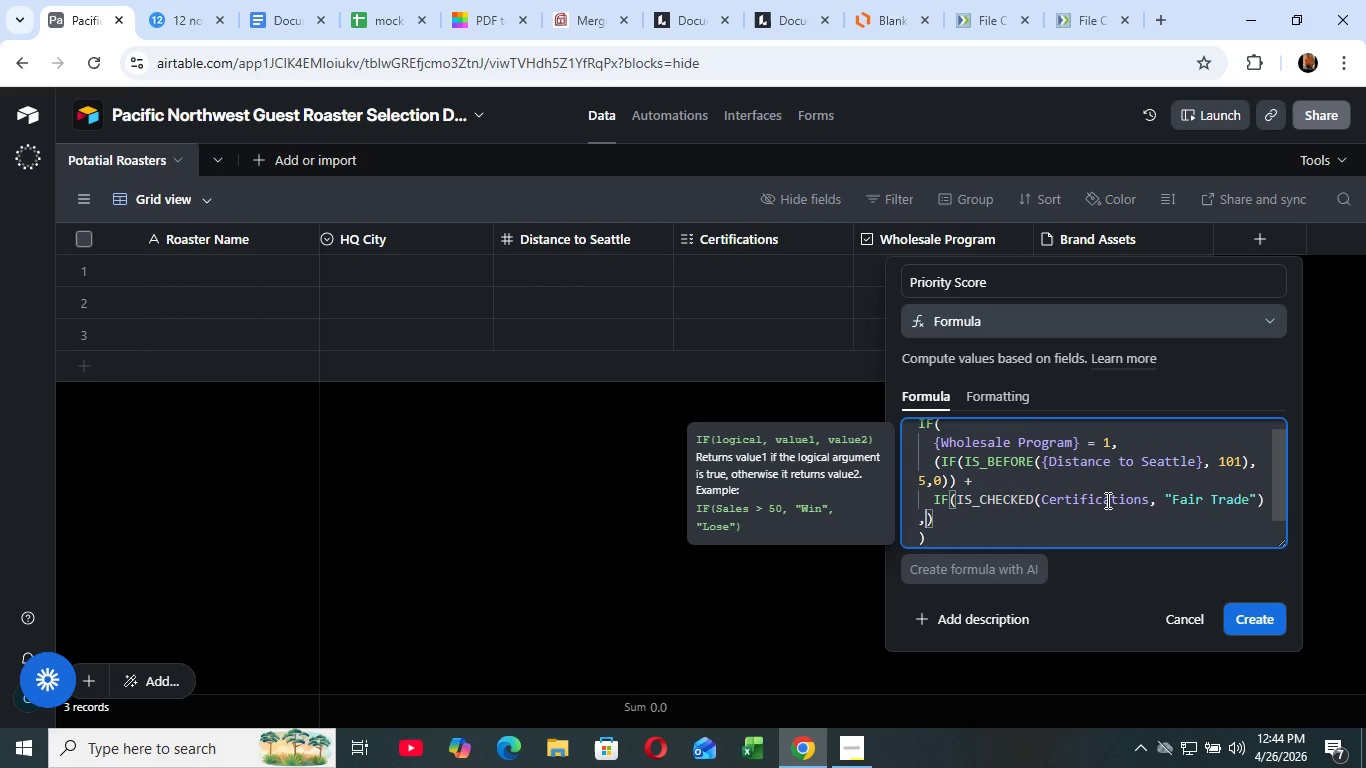 
key(ArrowRight)
 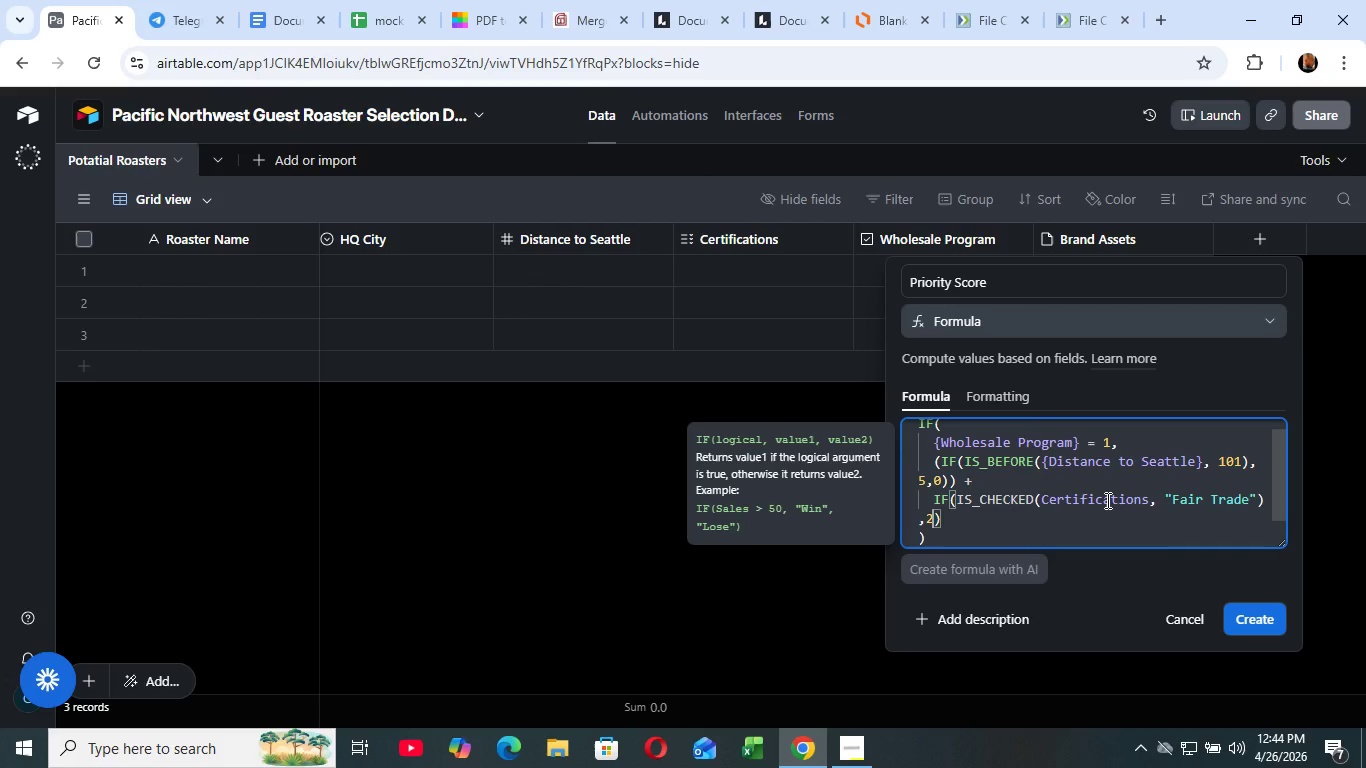 
key(Comma)
 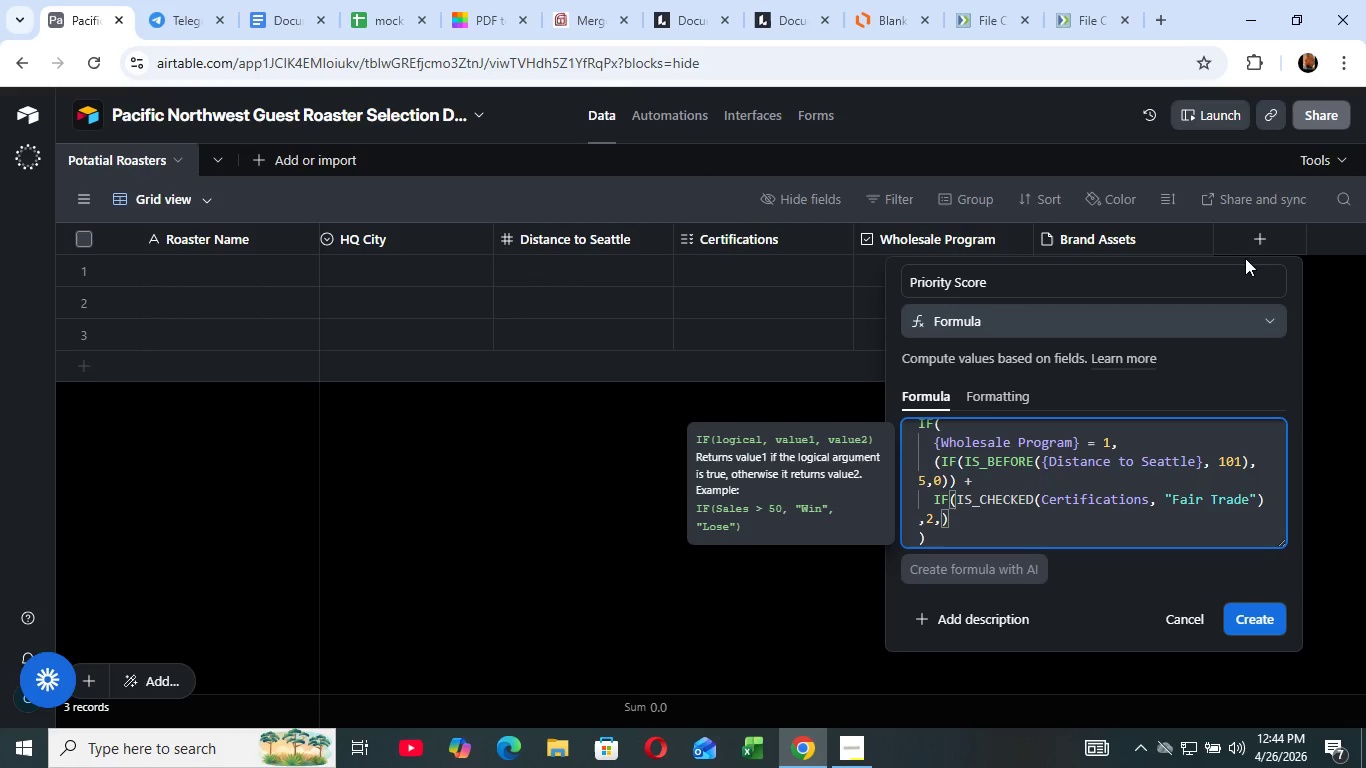 
key(2)
 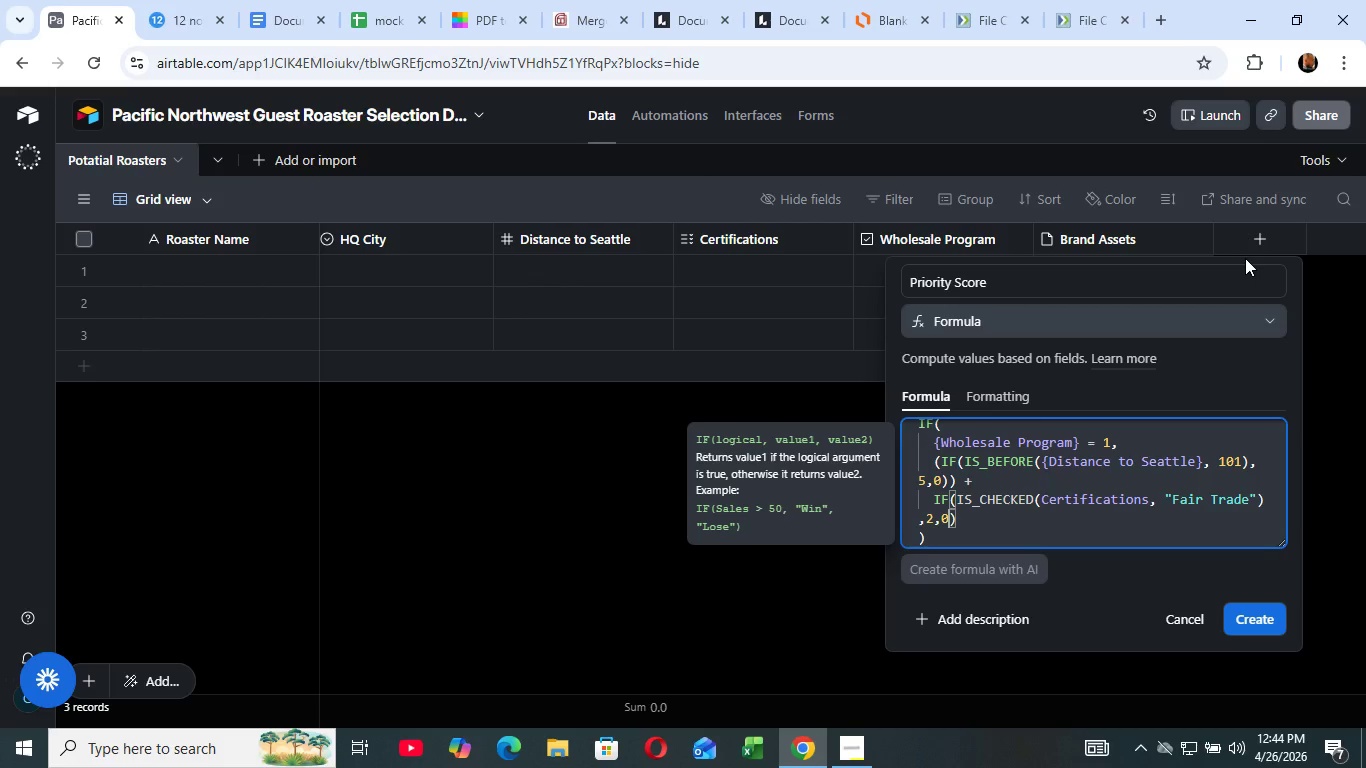 
key(Period)
 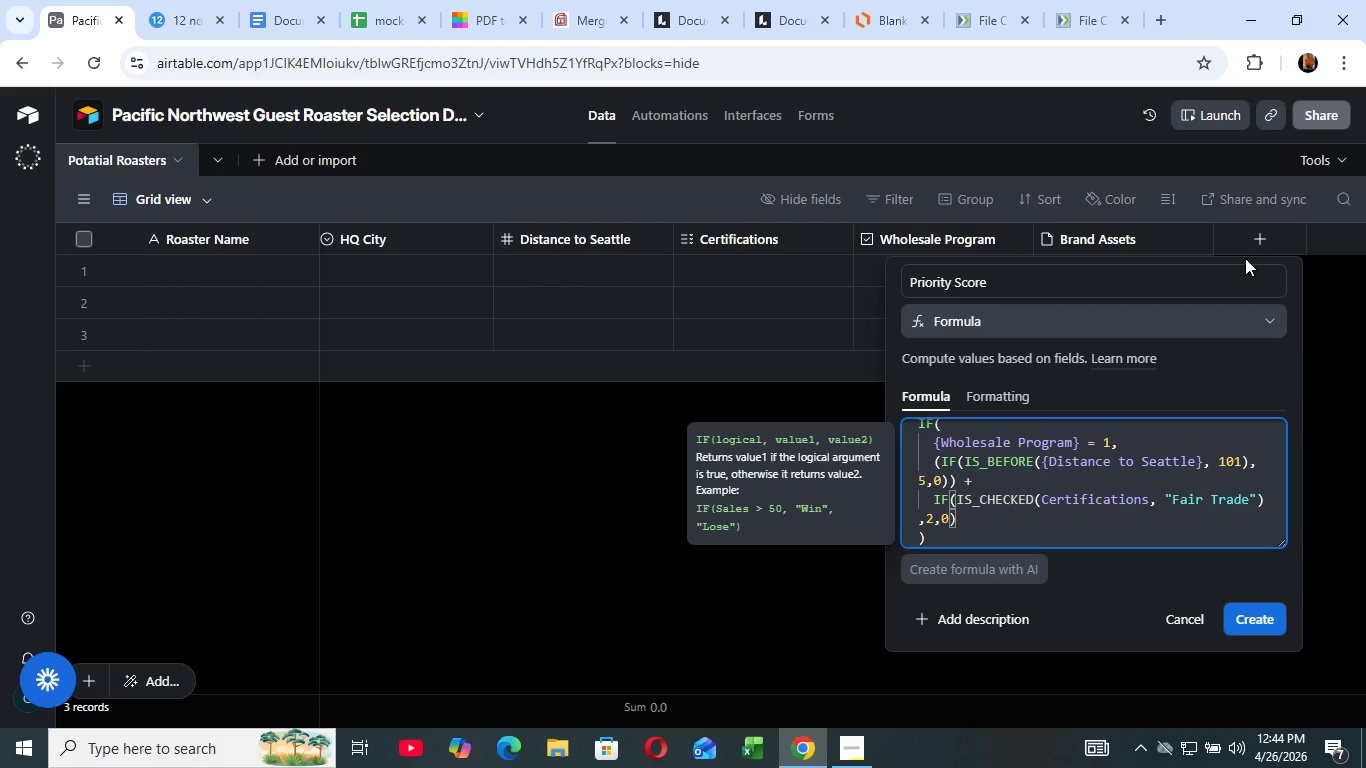 
key(Backspace)
 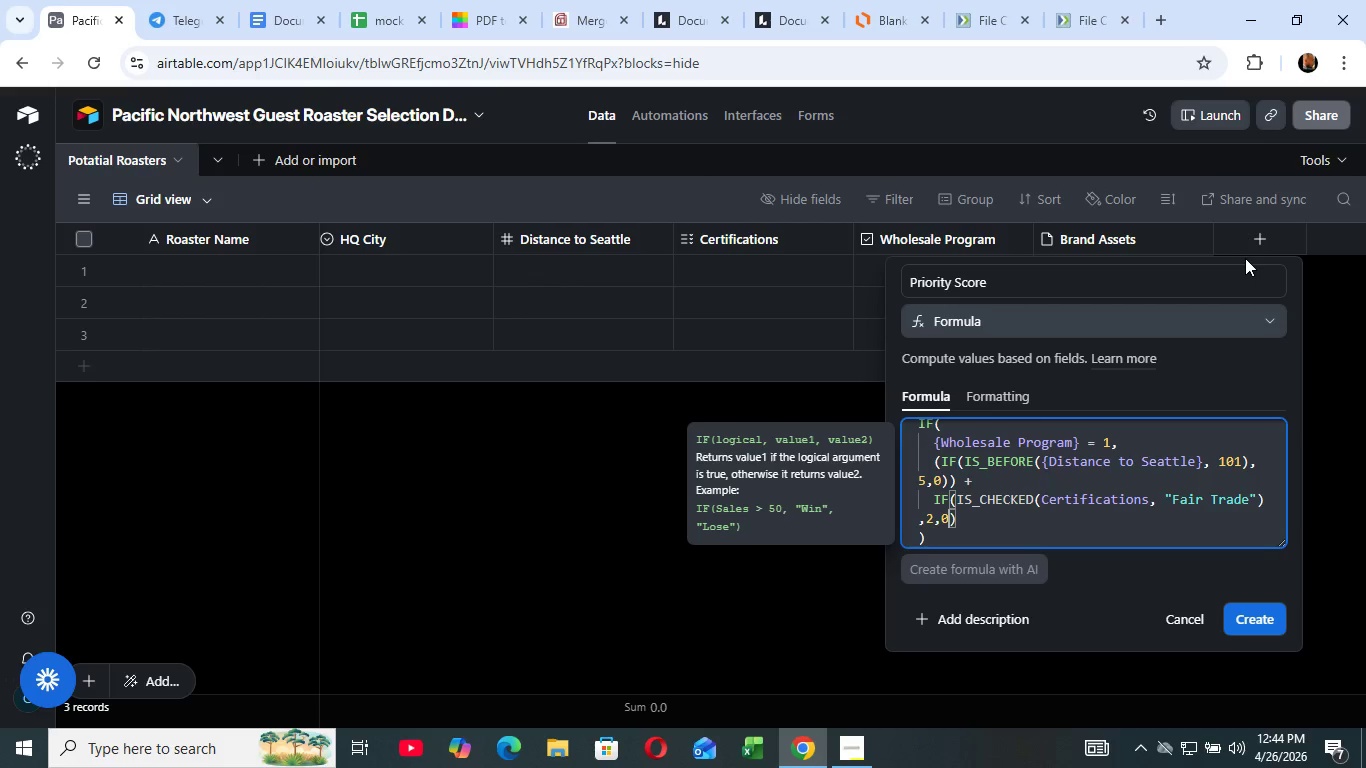 
key(Comma)
 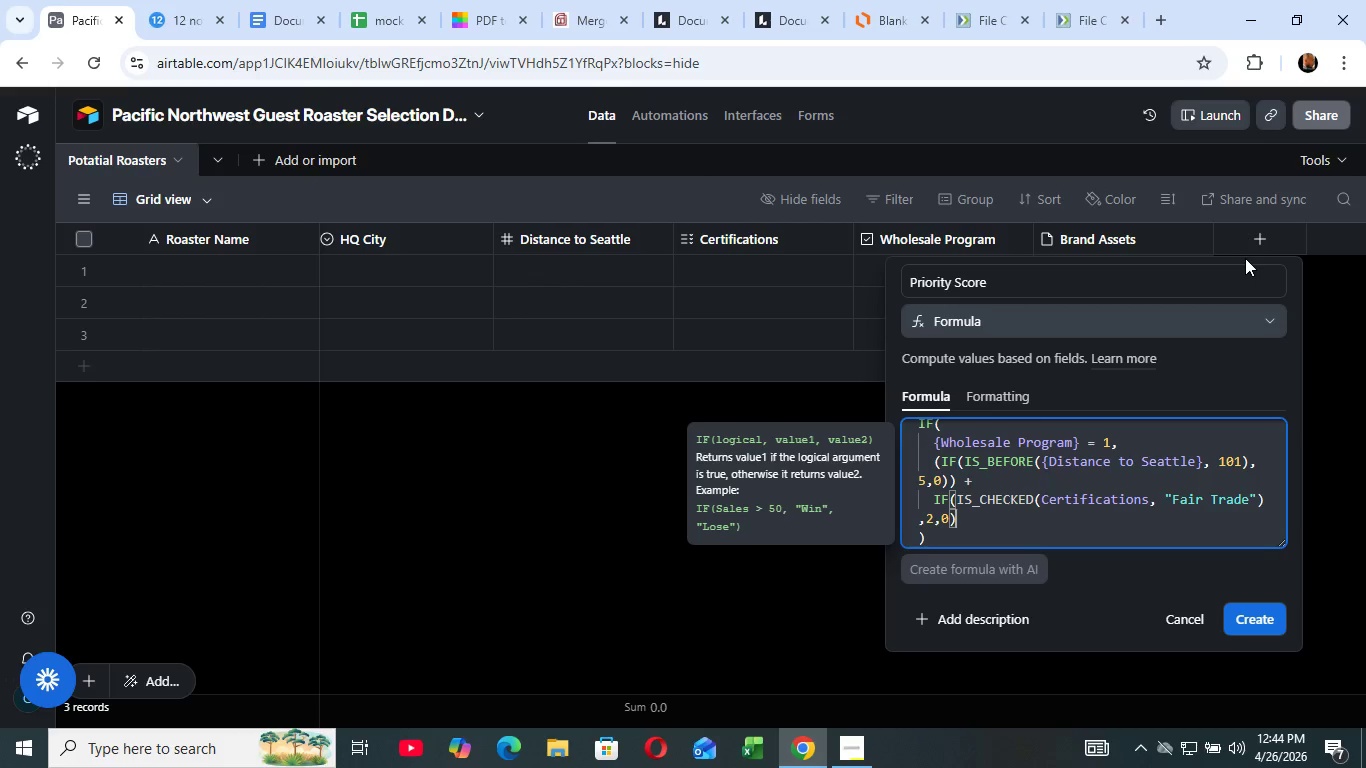 
key(0)
 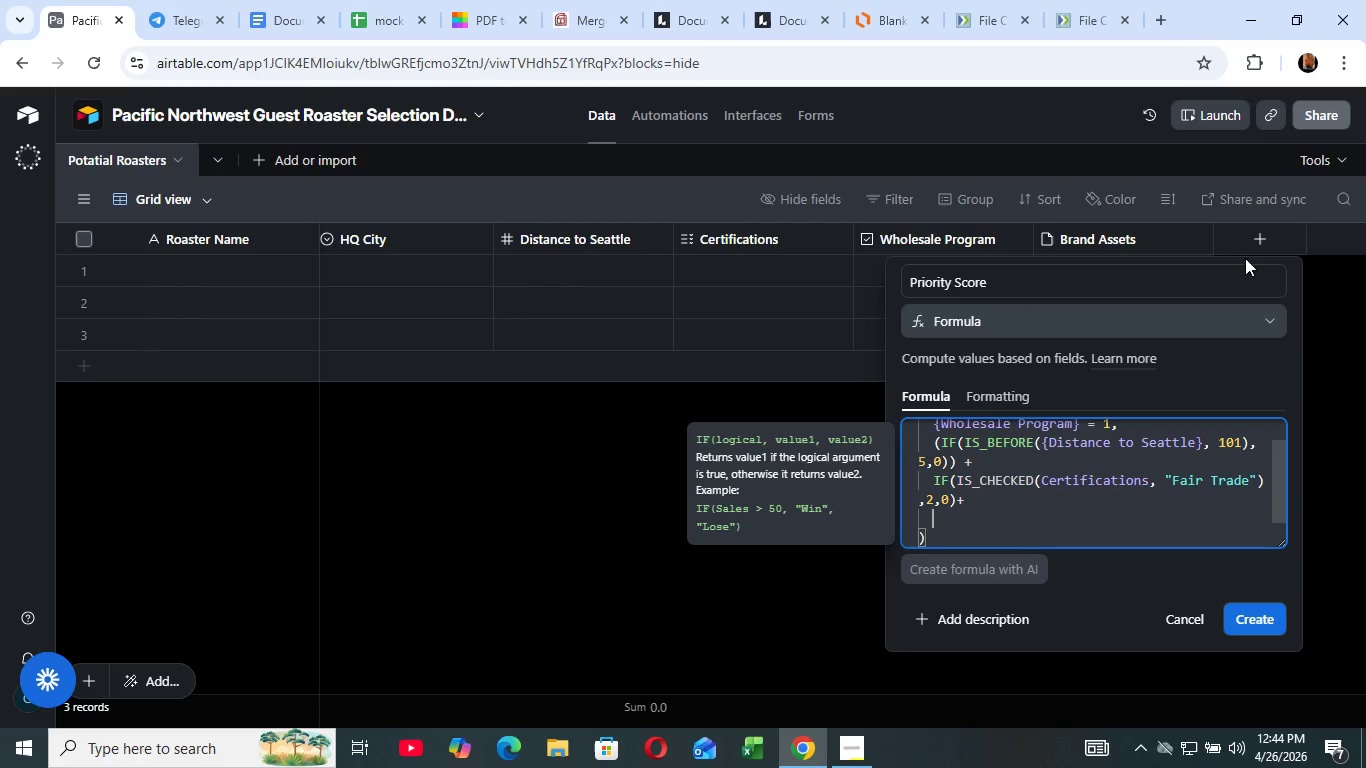 
key(ArrowRight)
 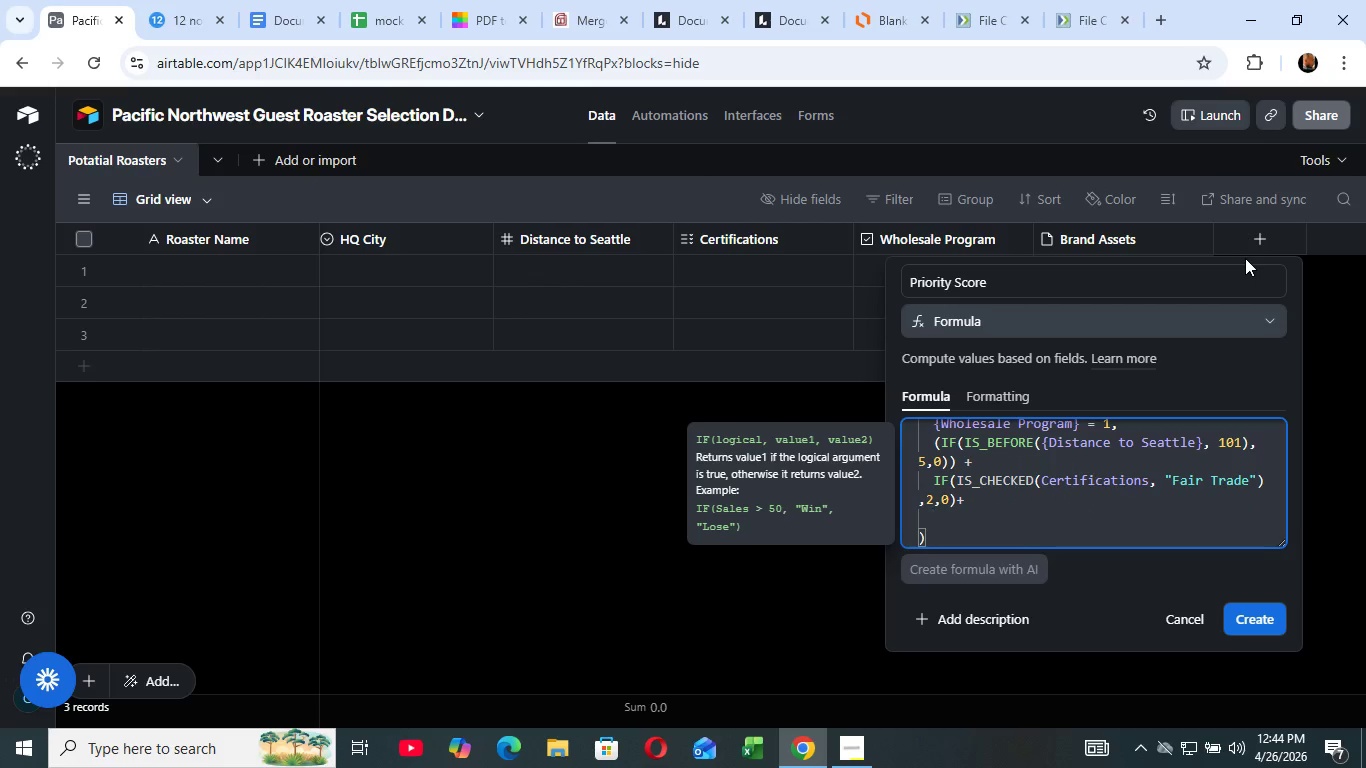 
key(Shift+Equal)
 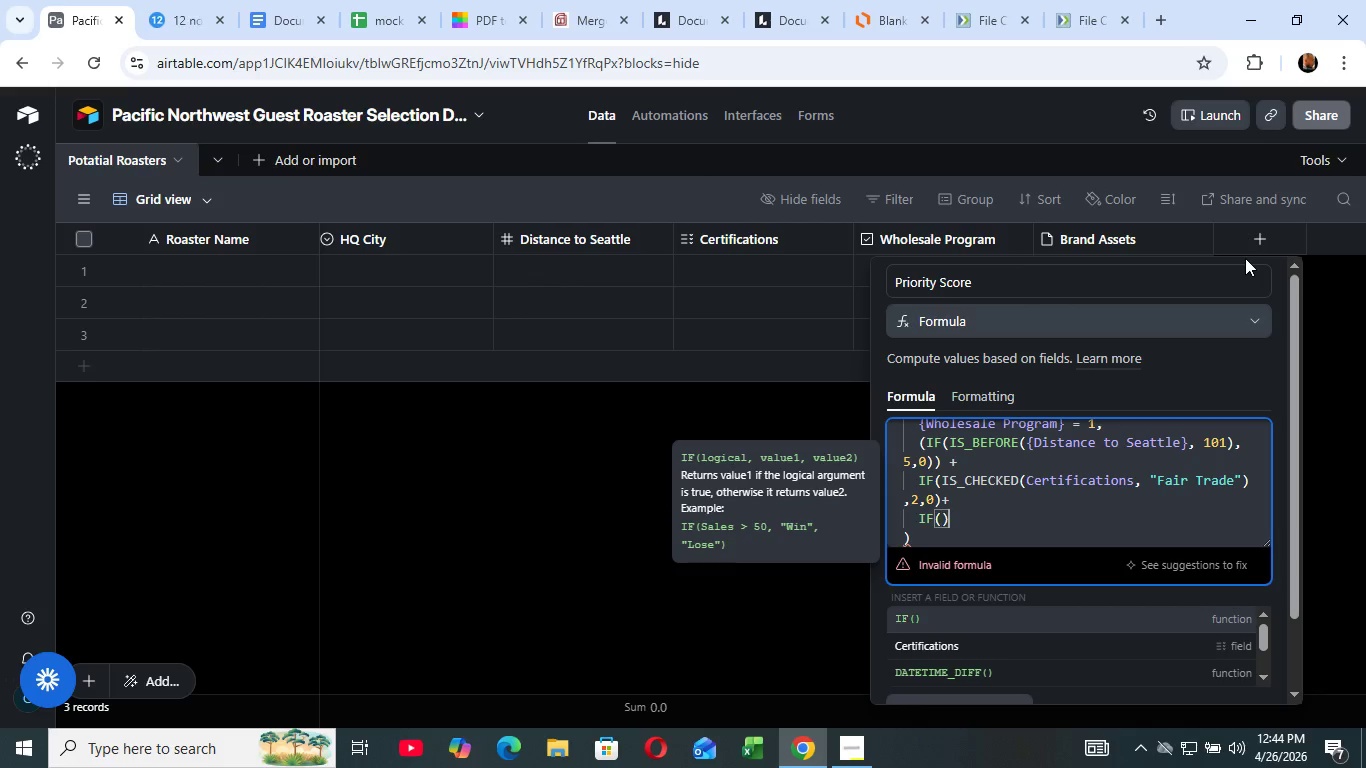 
key(Enter)
 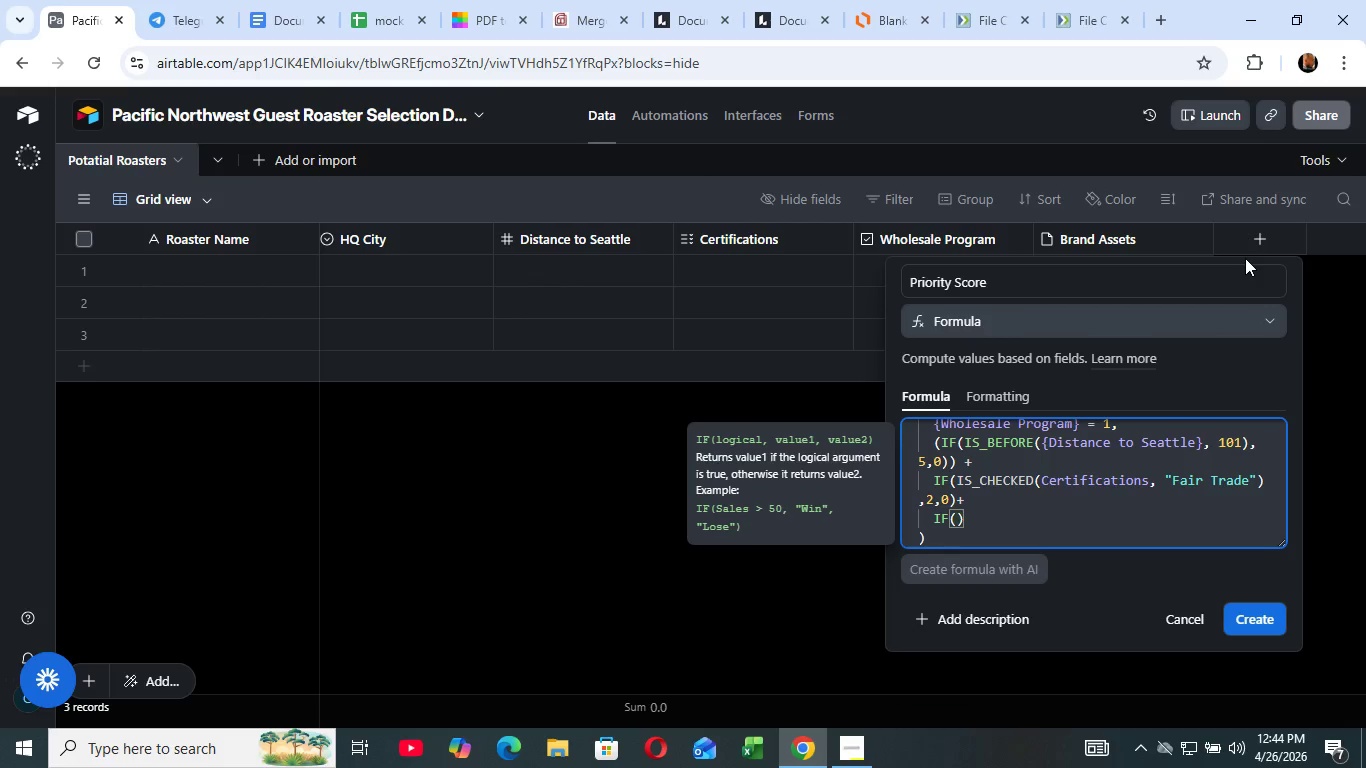 
type(IF())
 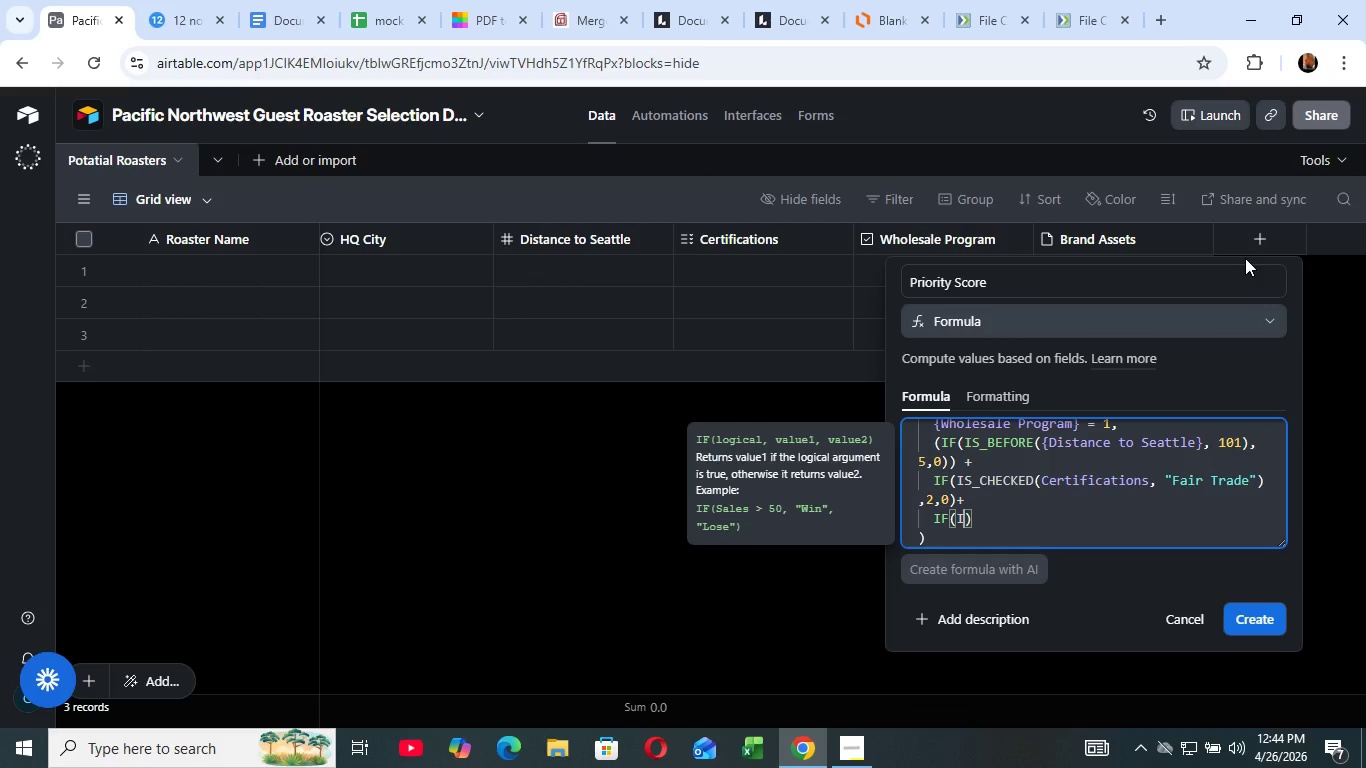 
key(Shift+ArrowLeft)
 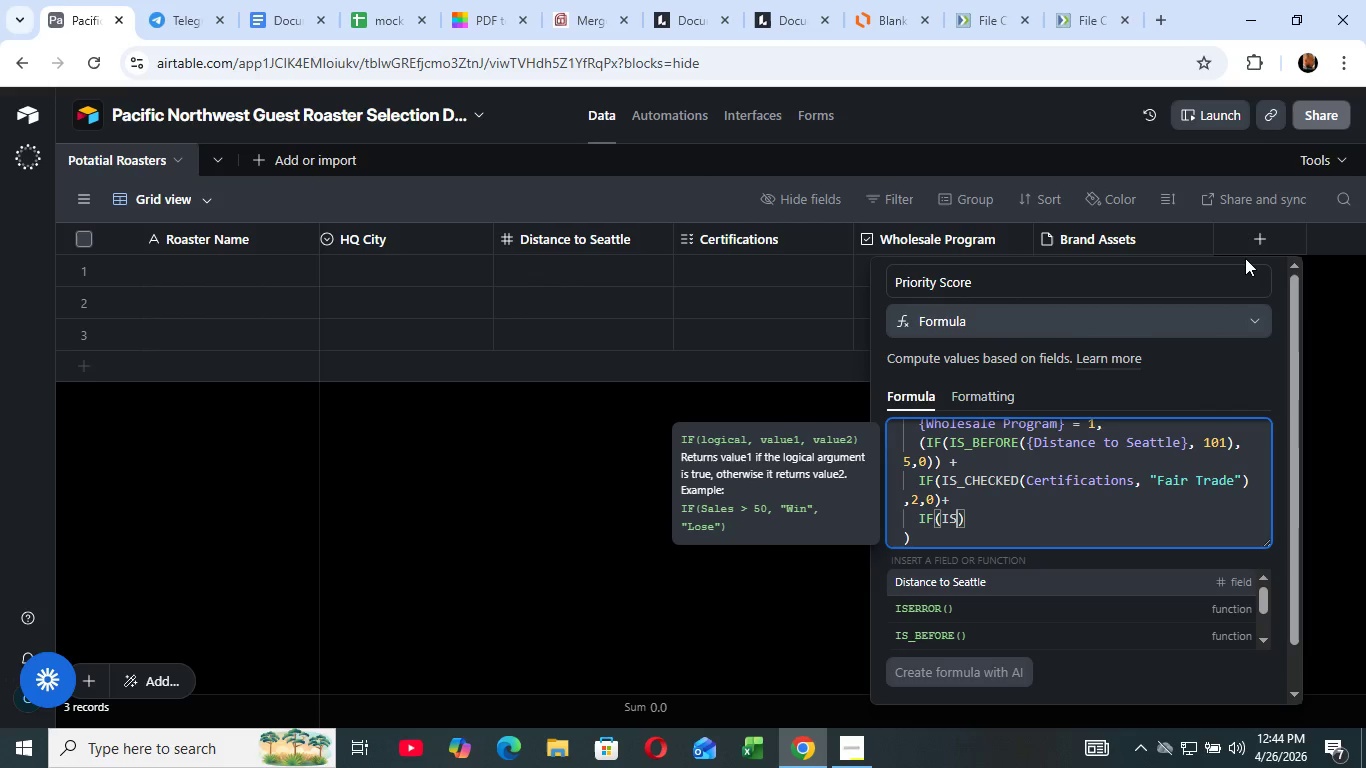 
hold_key(key=ShiftLeft, duration=0.5)
 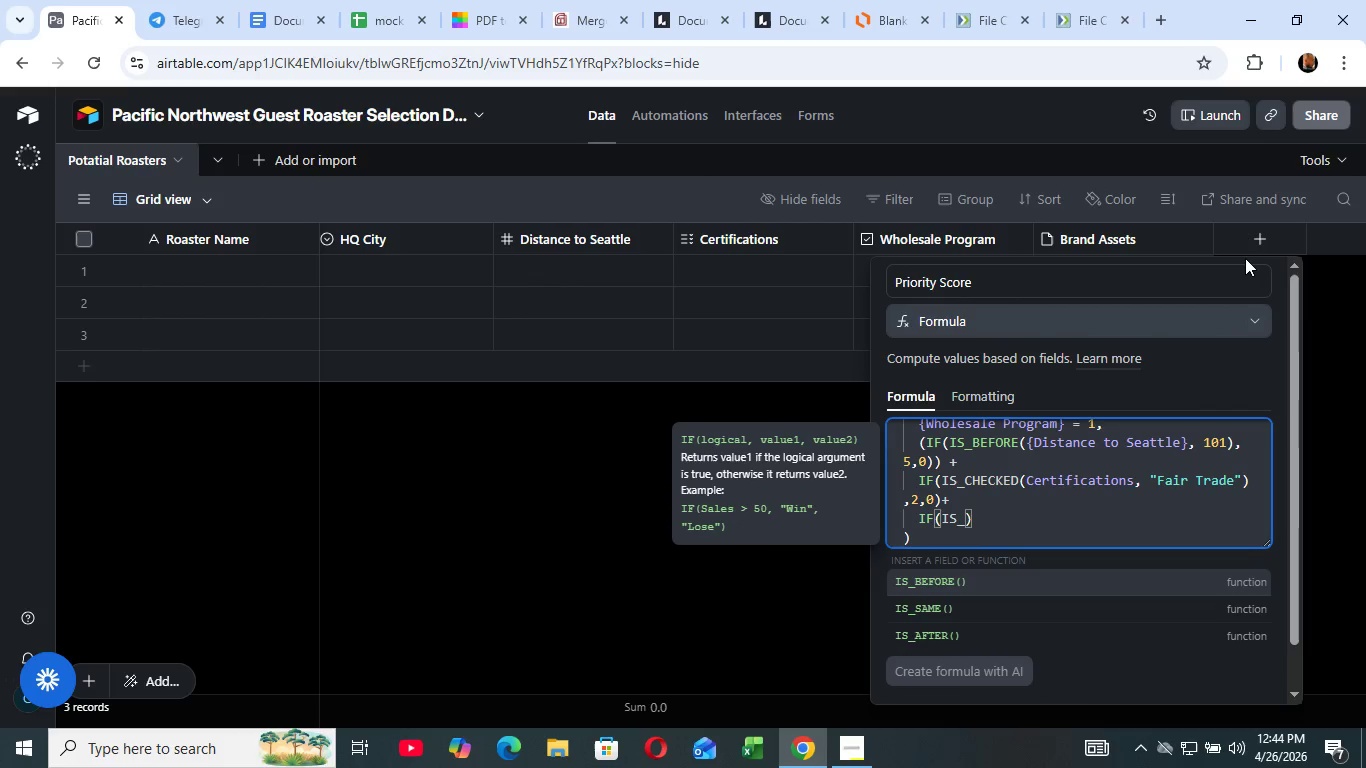 
type(IS_CHECKED())
 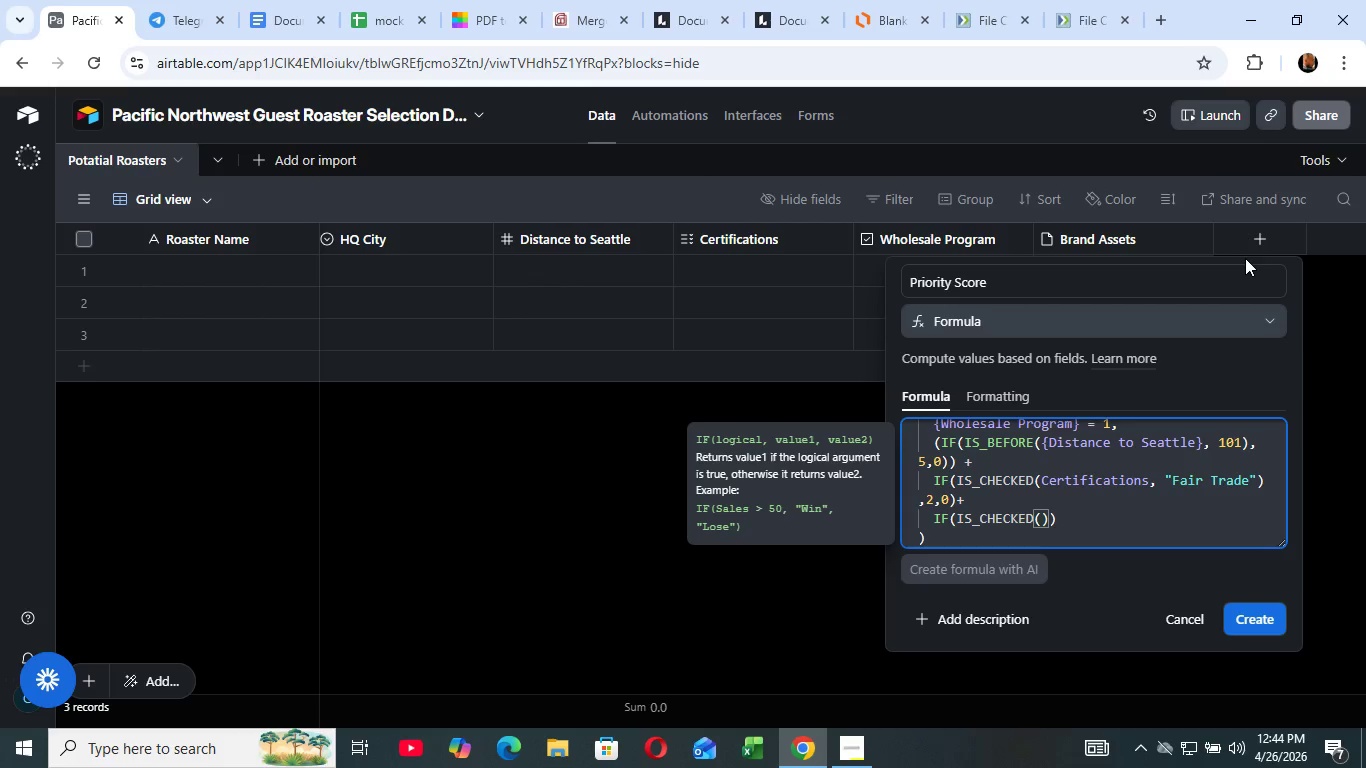 
key(Shift+ArrowLeft)
 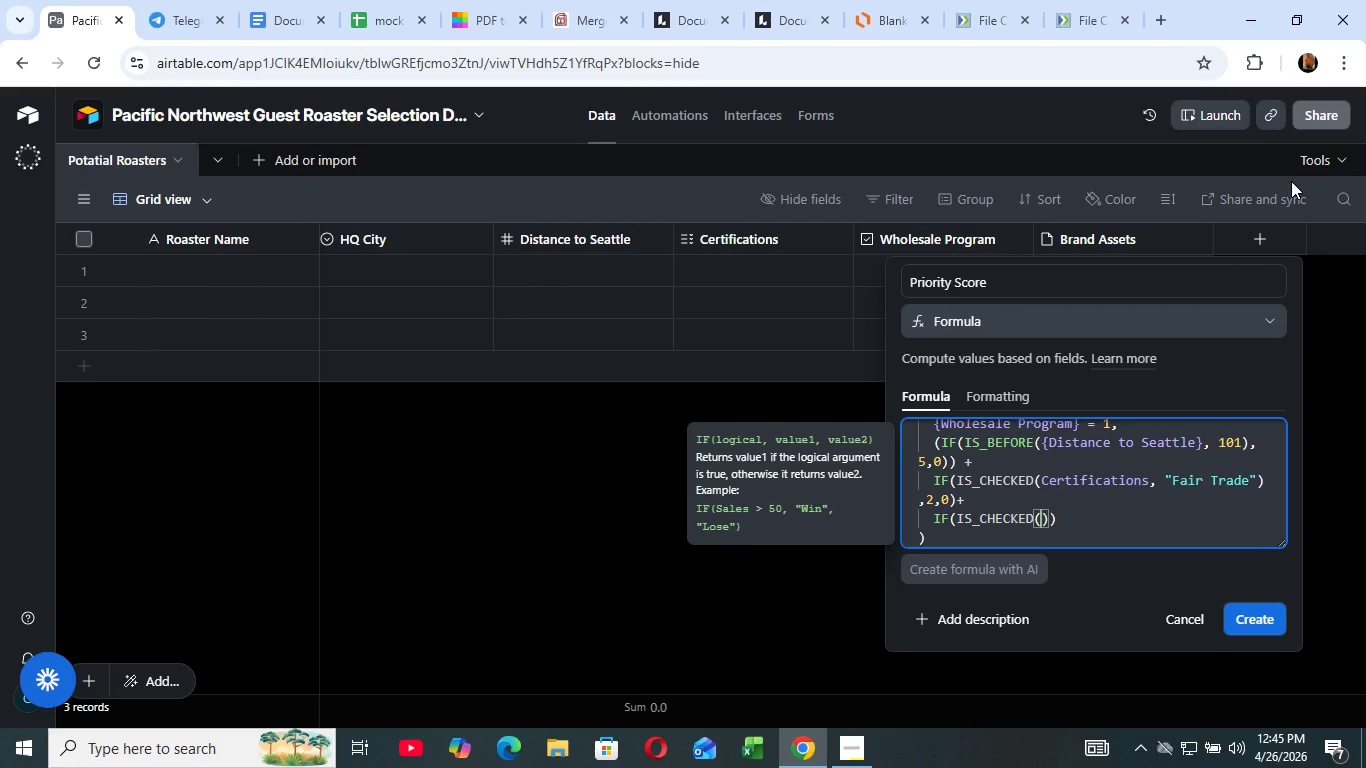 
wait(54.83)
 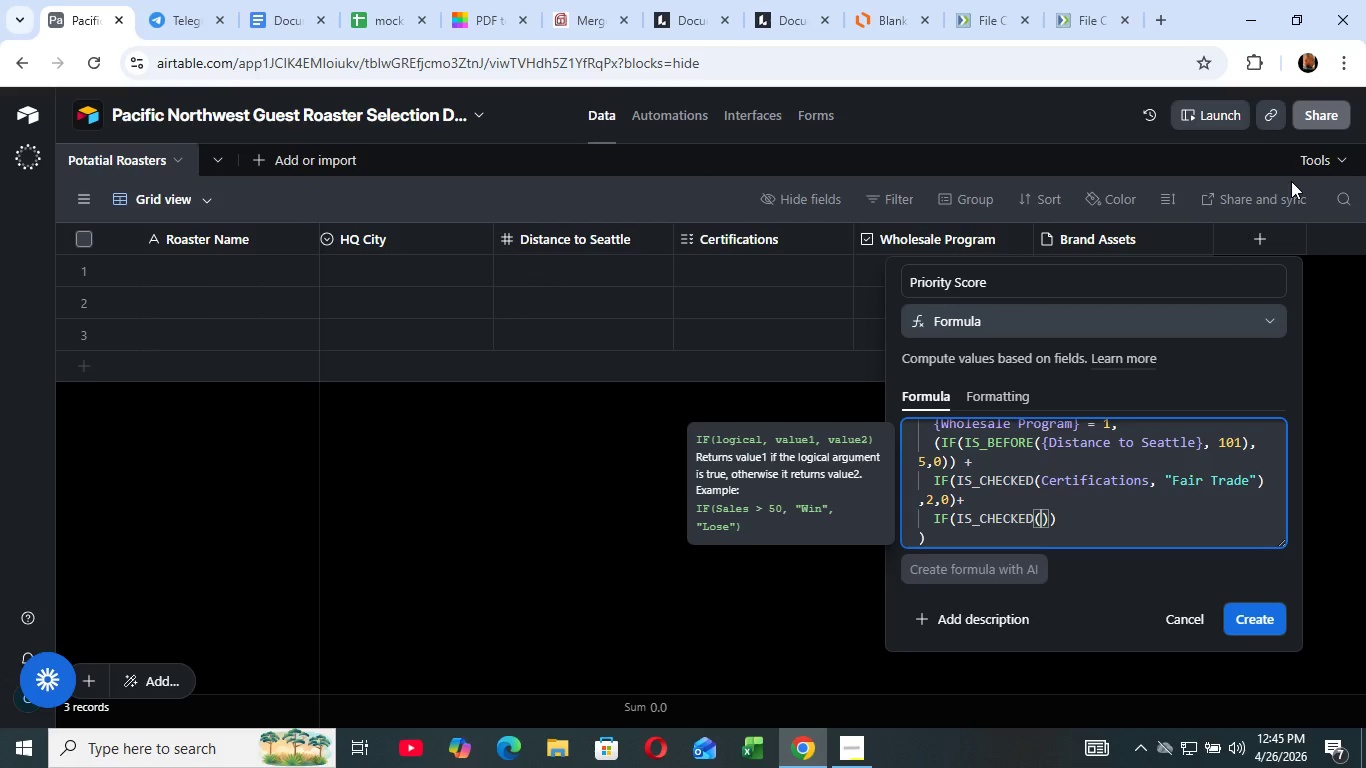 
type(Cert)
 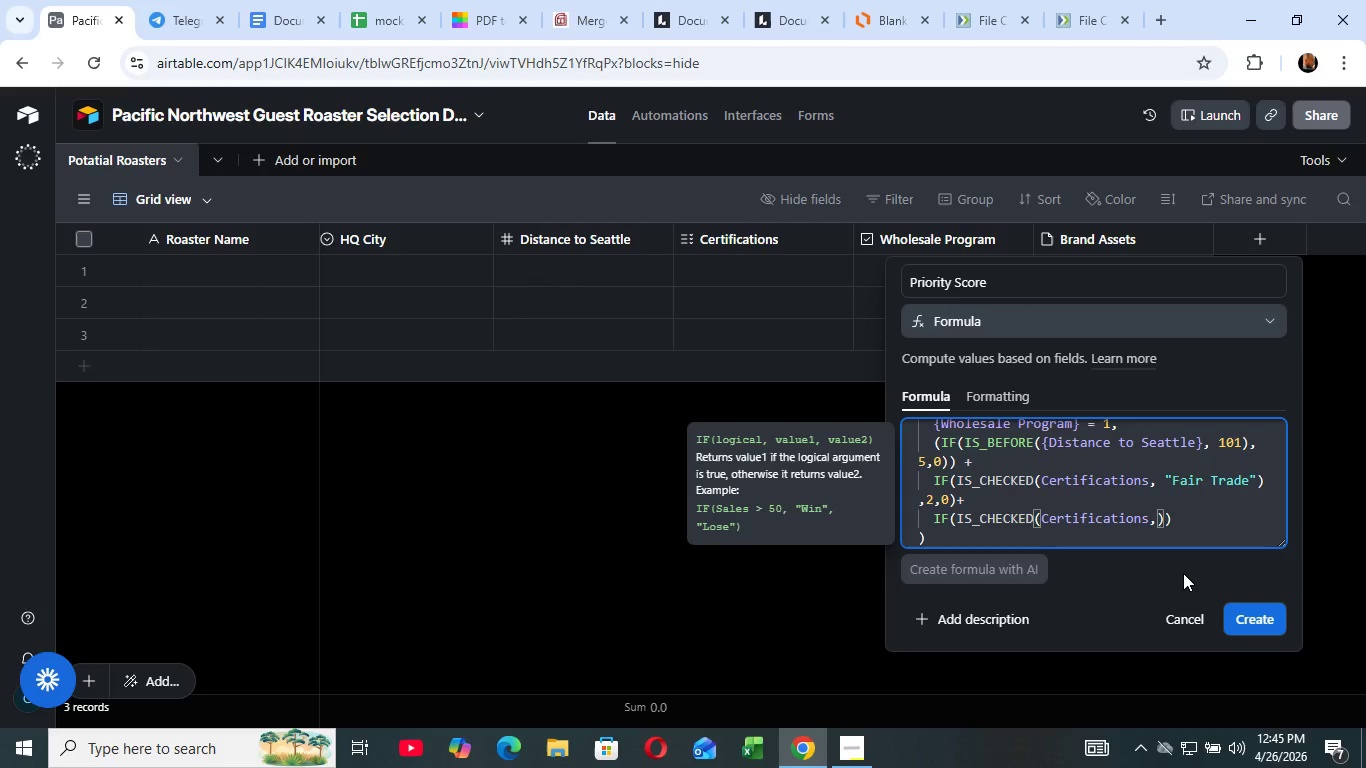 
left_click([1183, 573])
 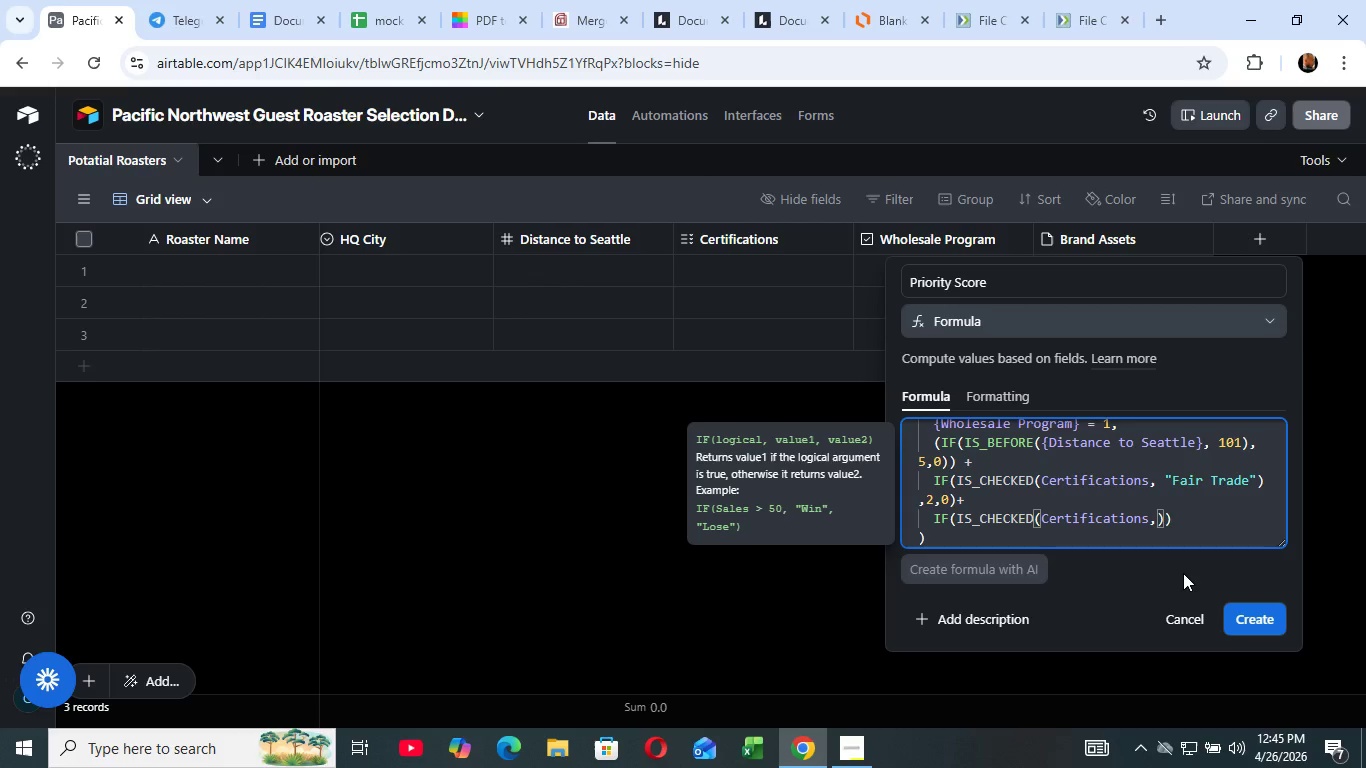 
key(Comma)
 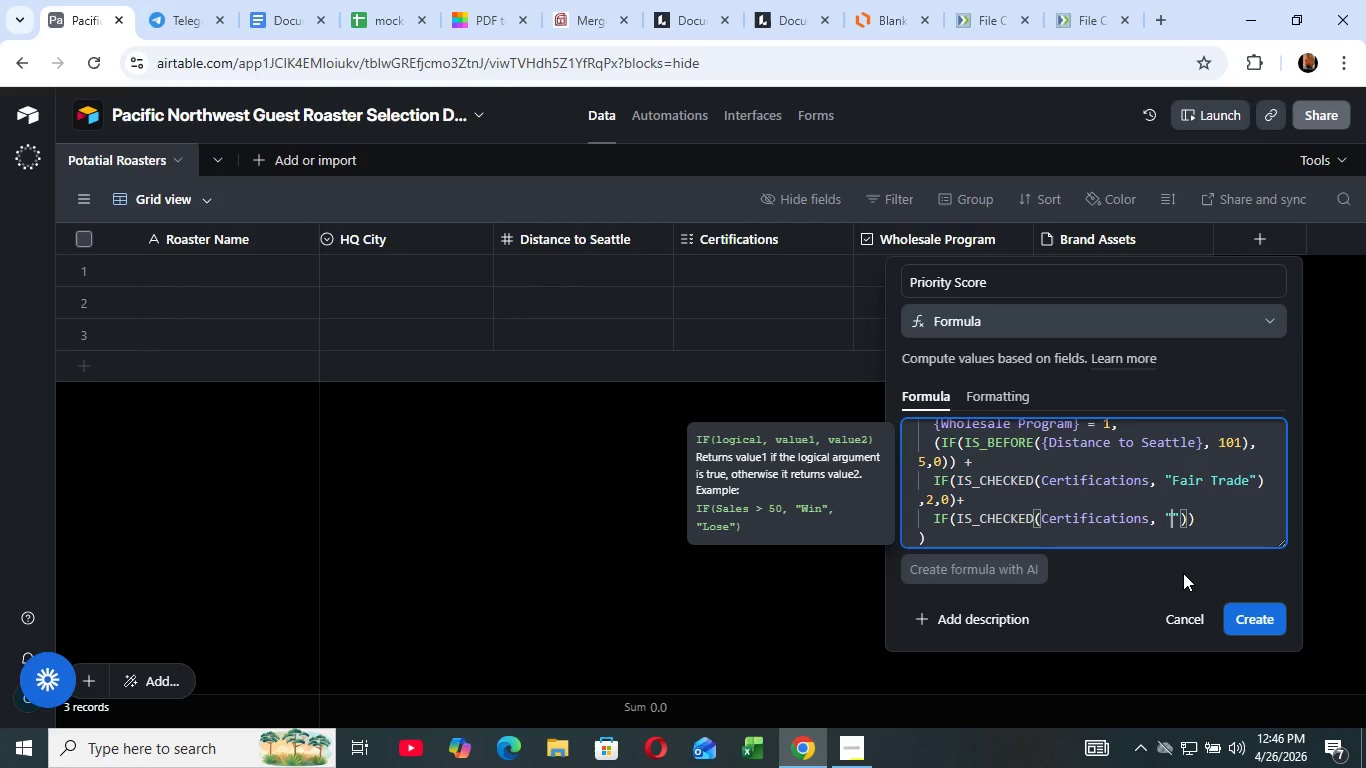 
type( "ORGANic)
 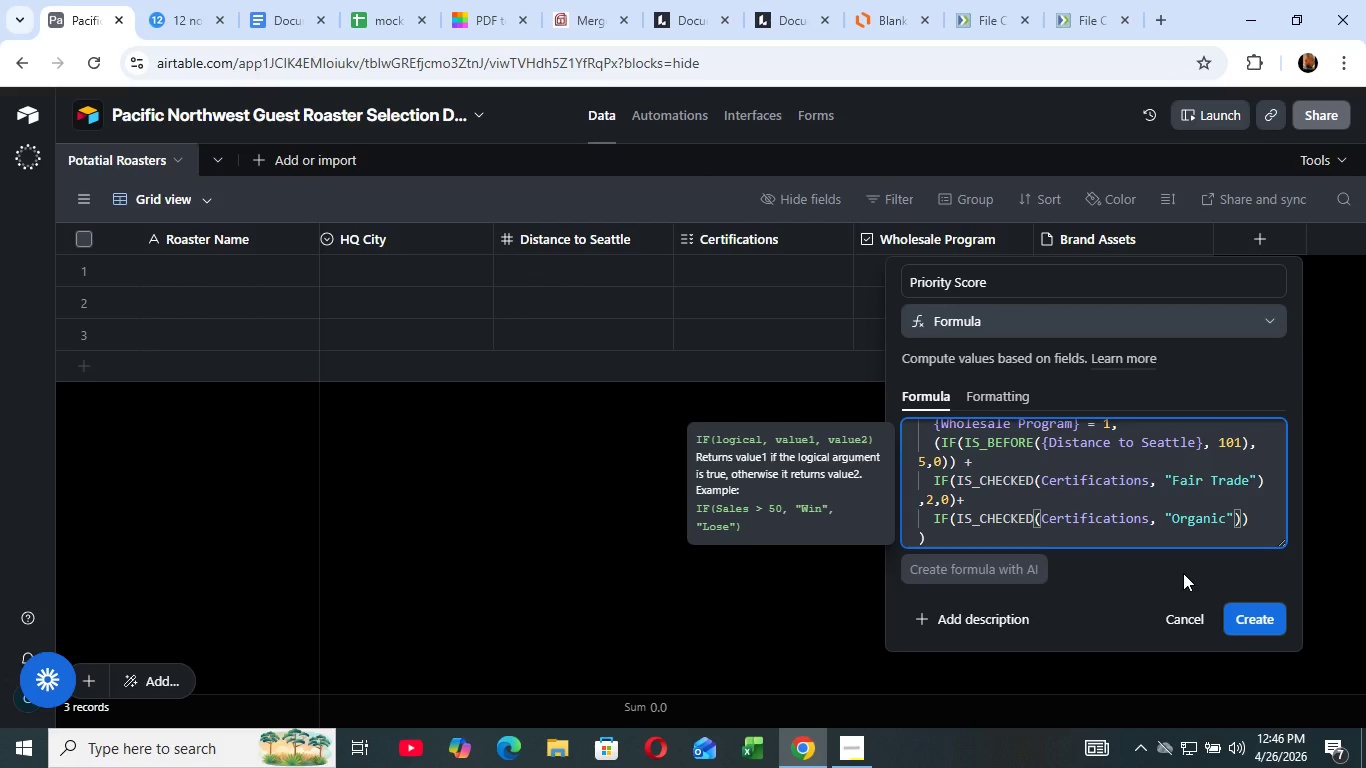 
wait(17.44)
 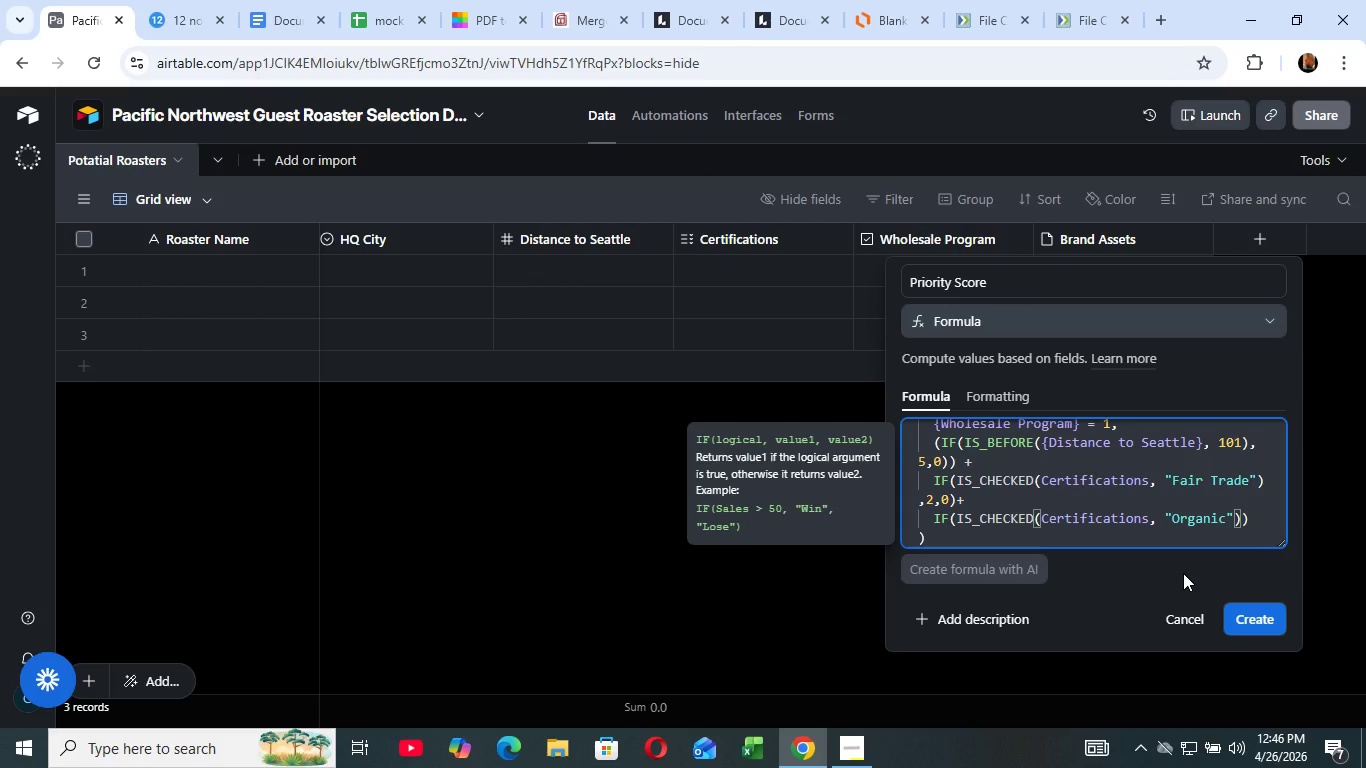 
key(ArrowRight)
 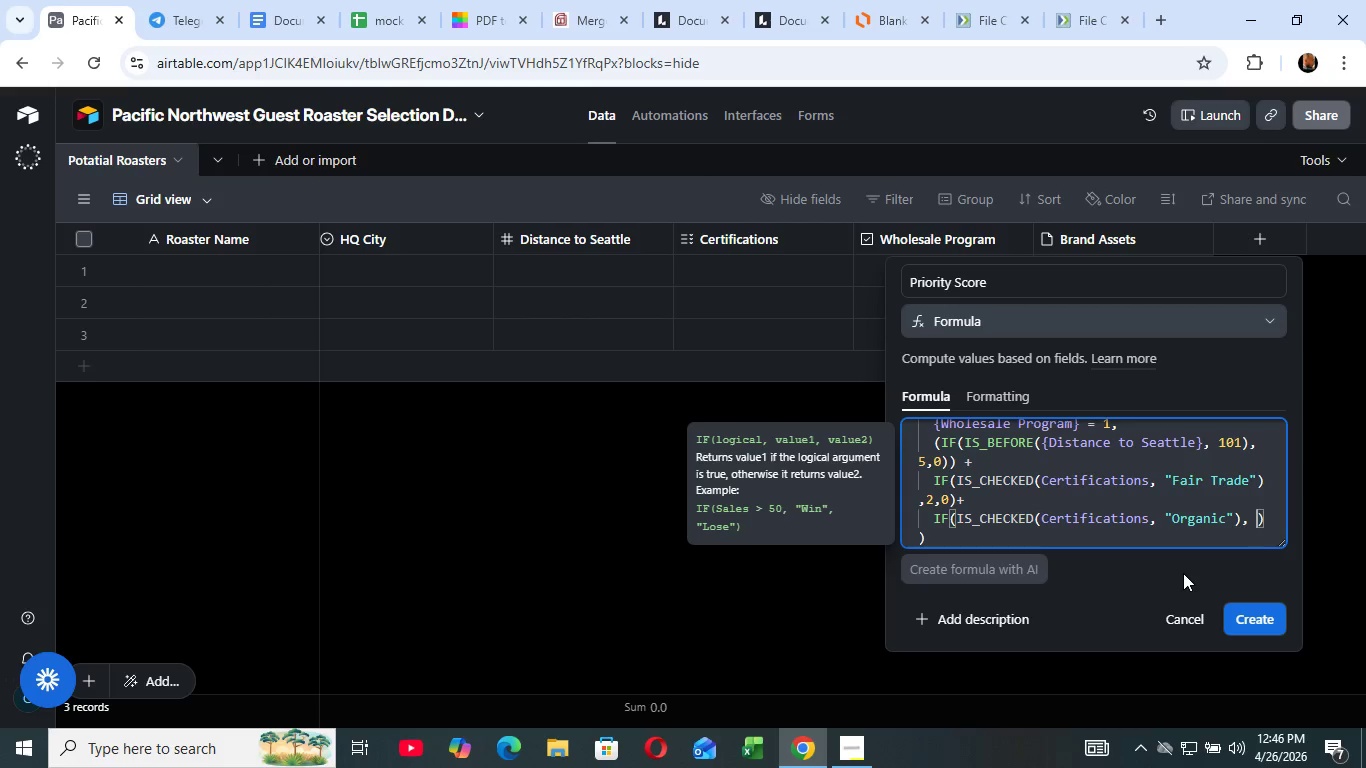 
key(ArrowRight)
 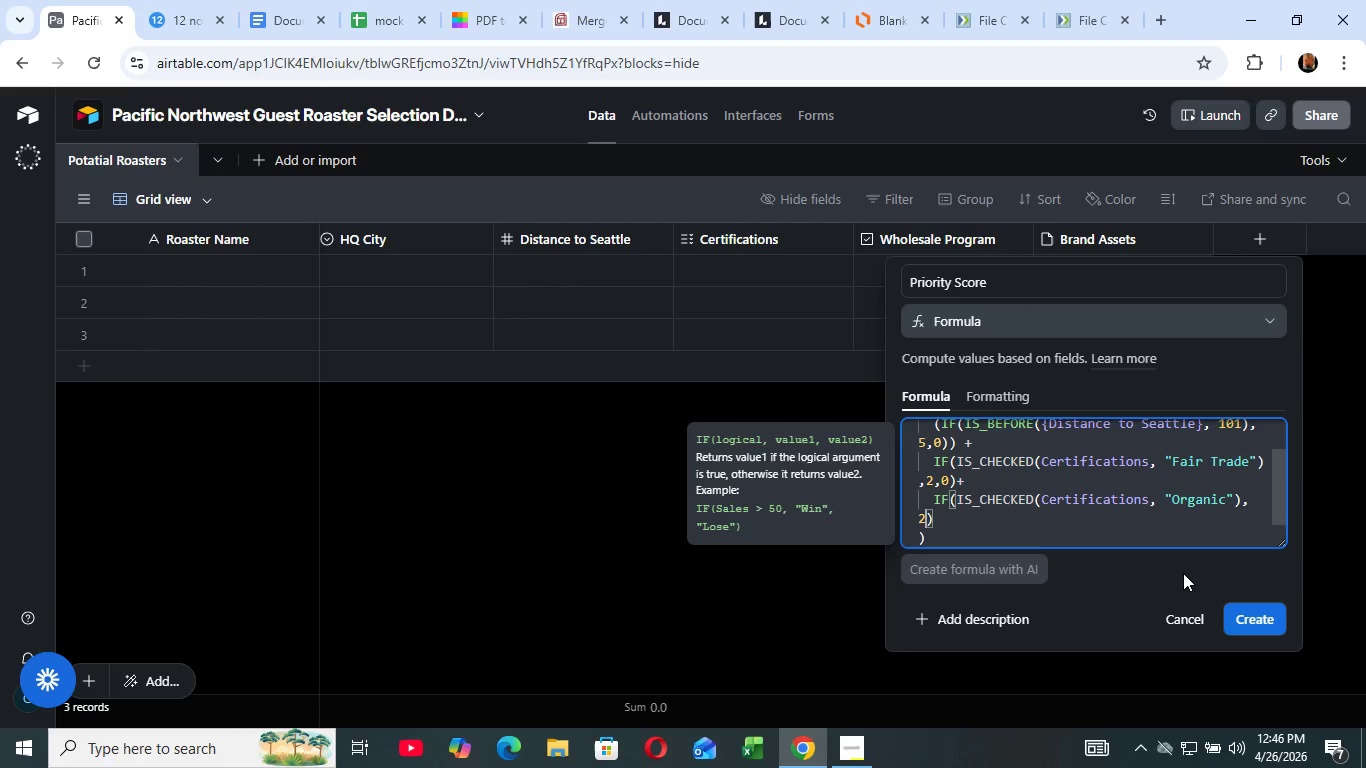 
key(Comma)
 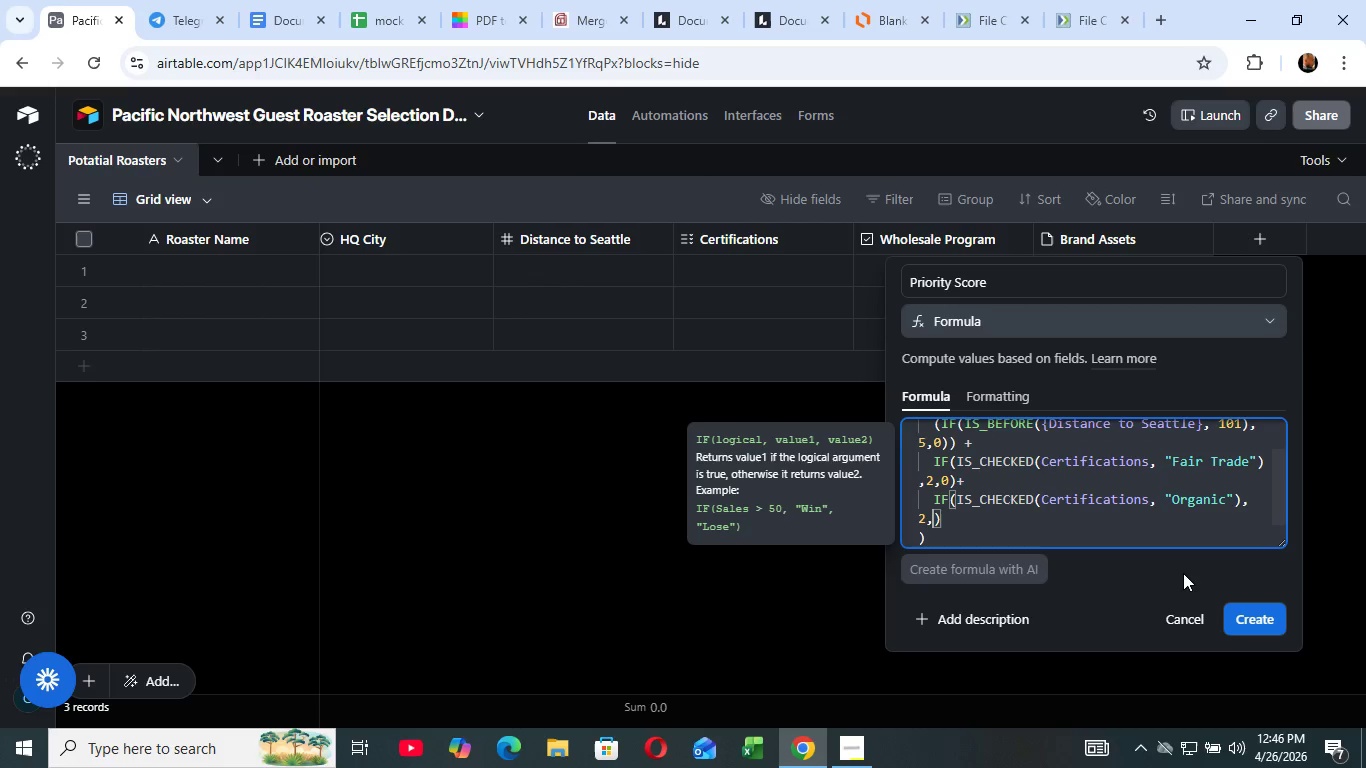 
key(Space)
 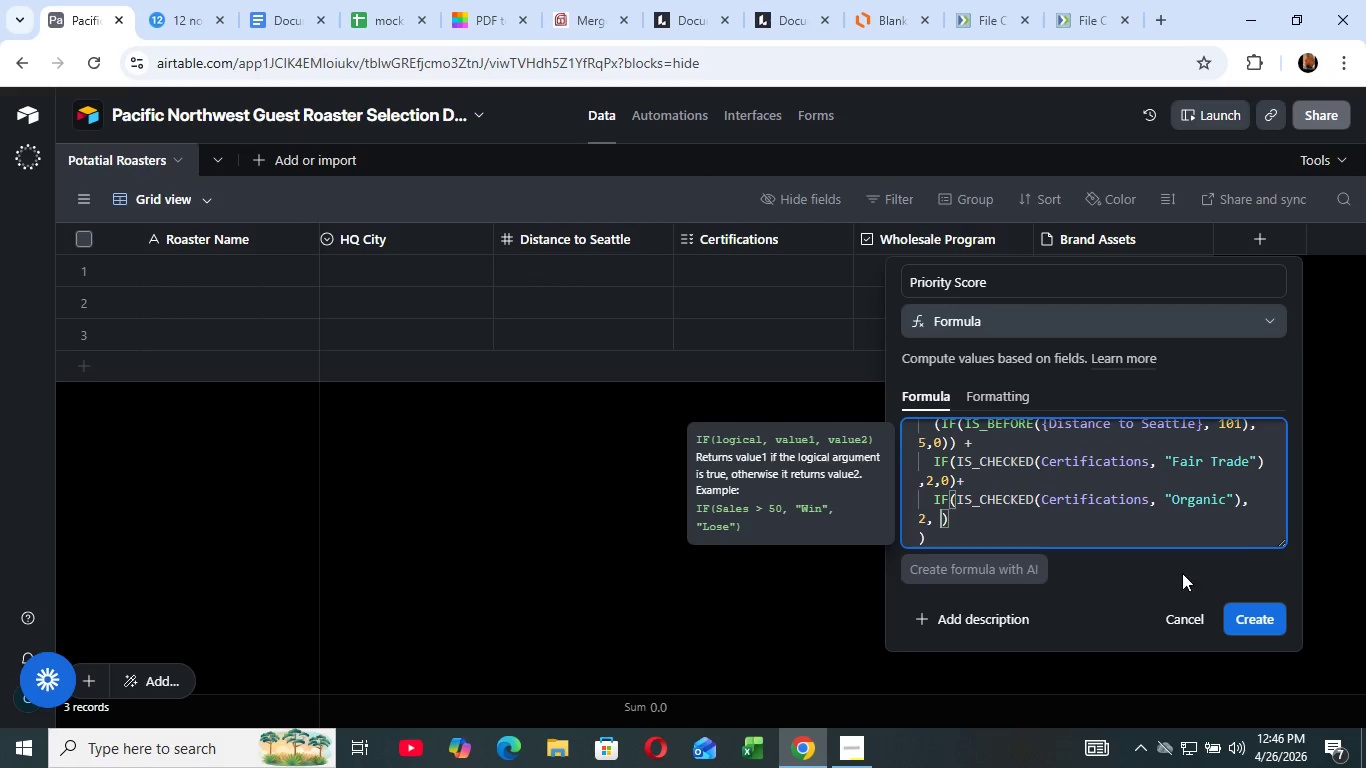 
key(2)
 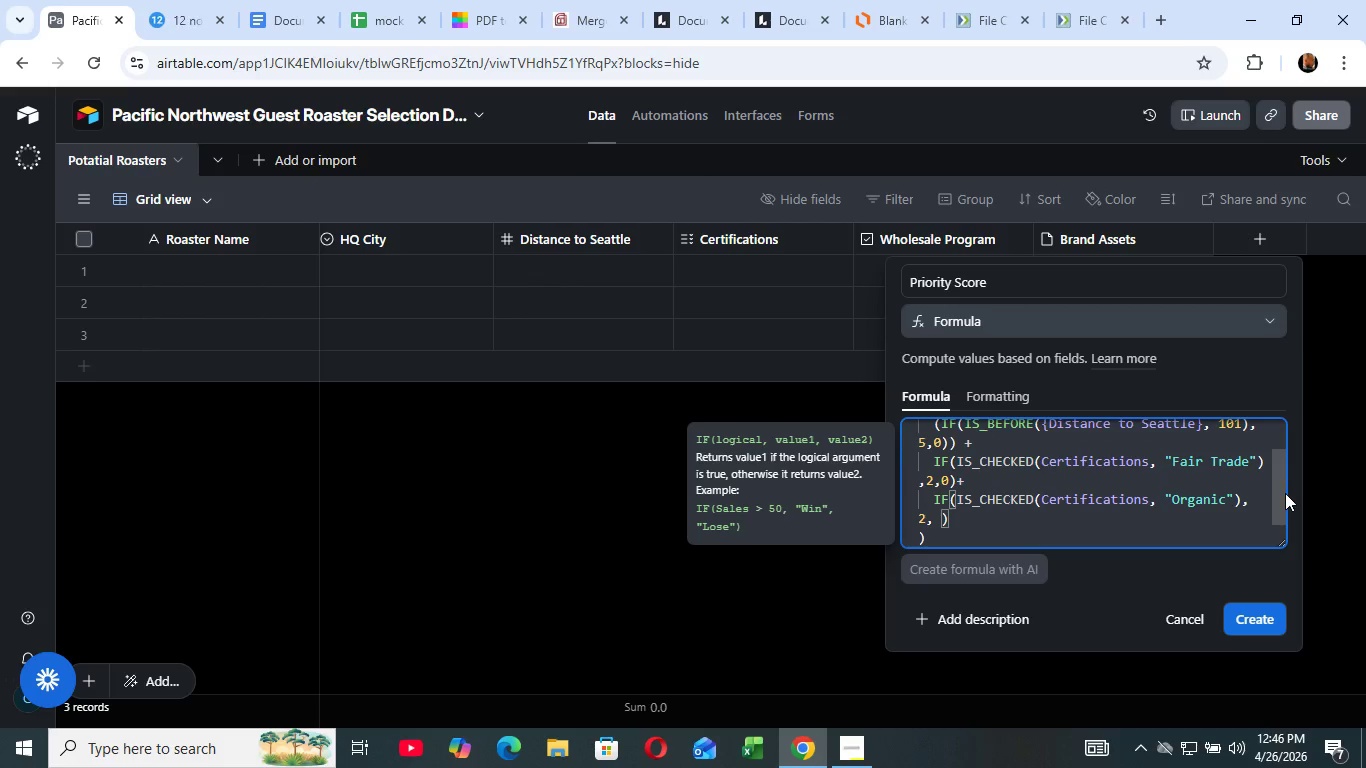 
key(Comma)
 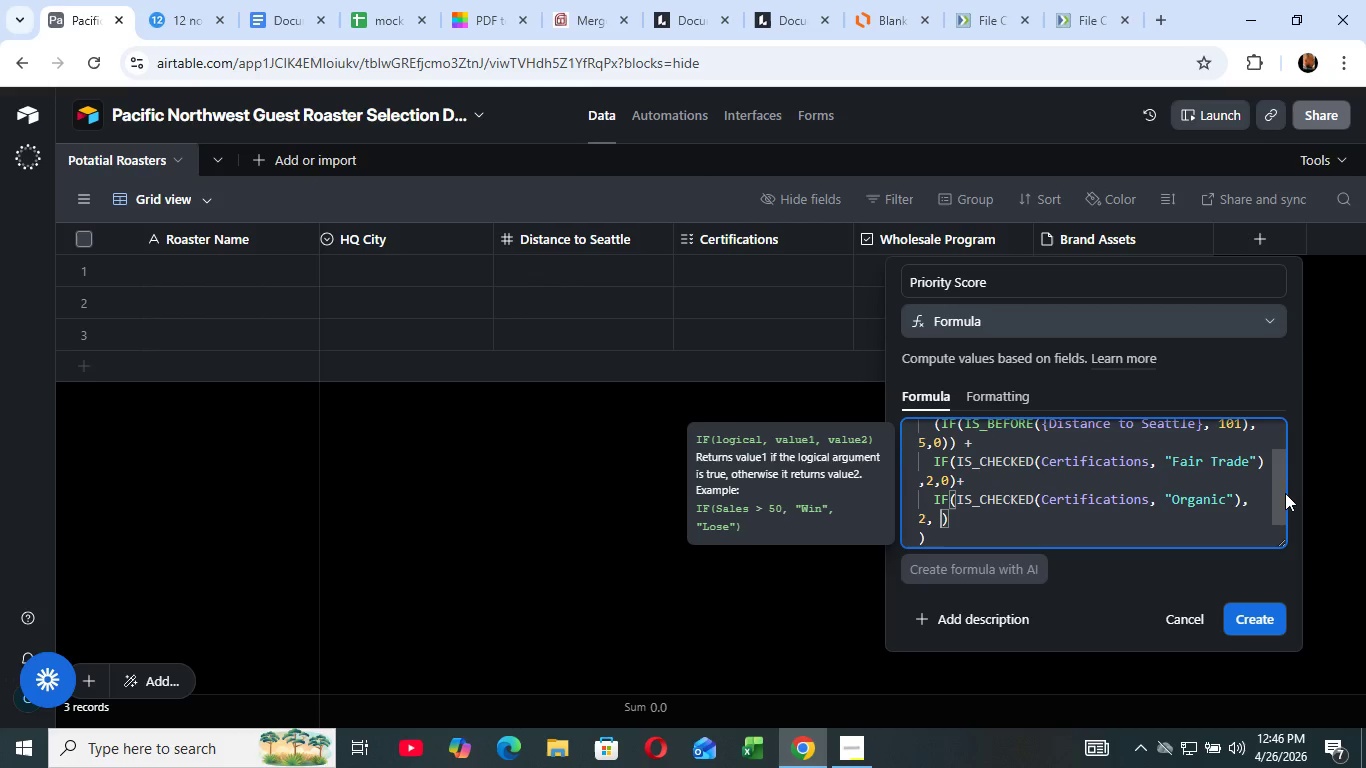 
key(Space)
 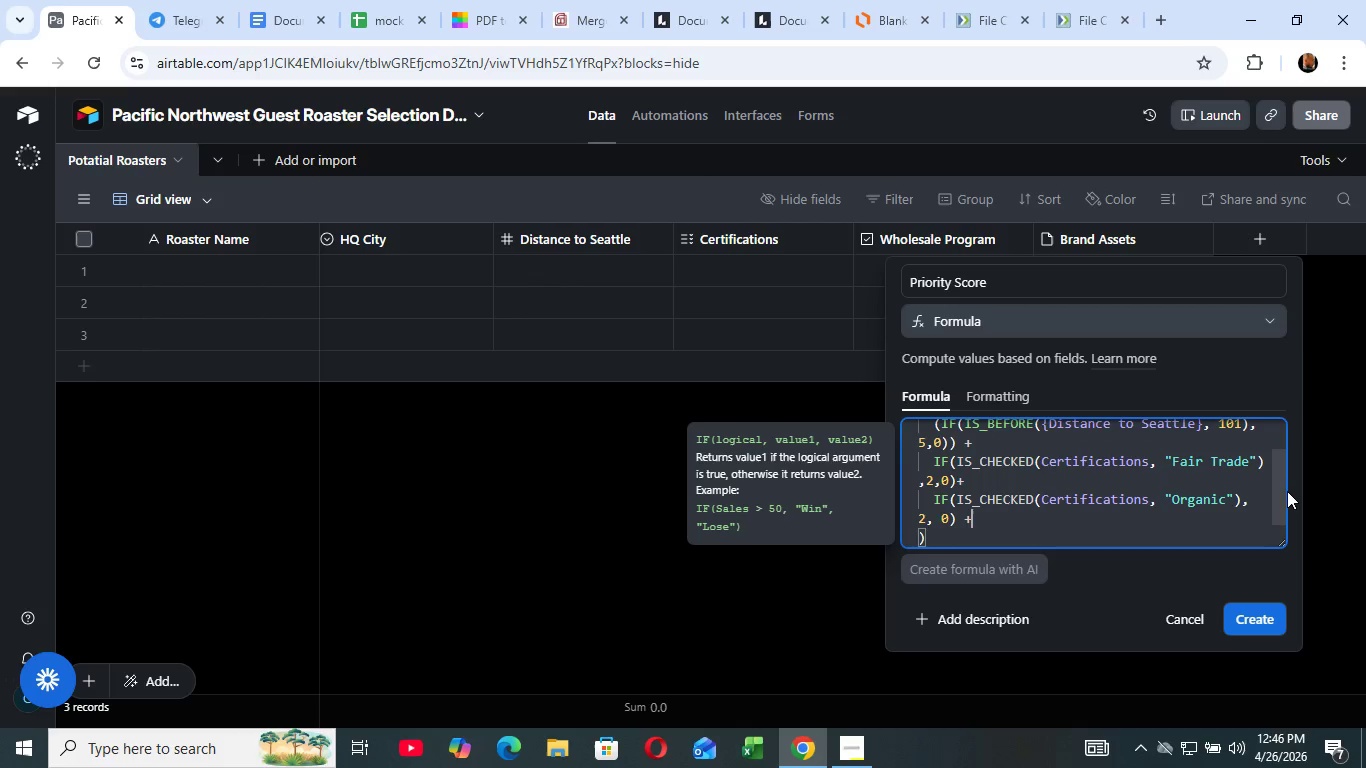 
key(0)
 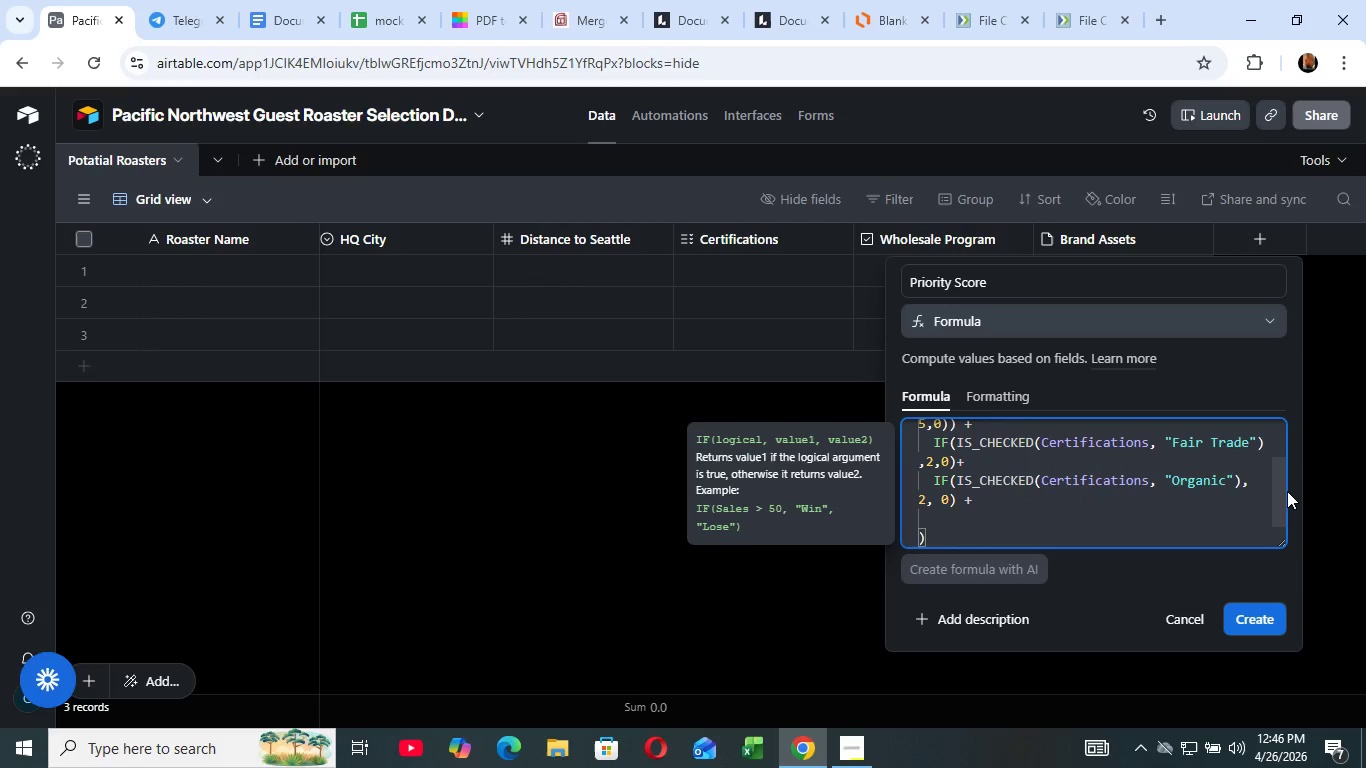 
key(ArrowRight)
 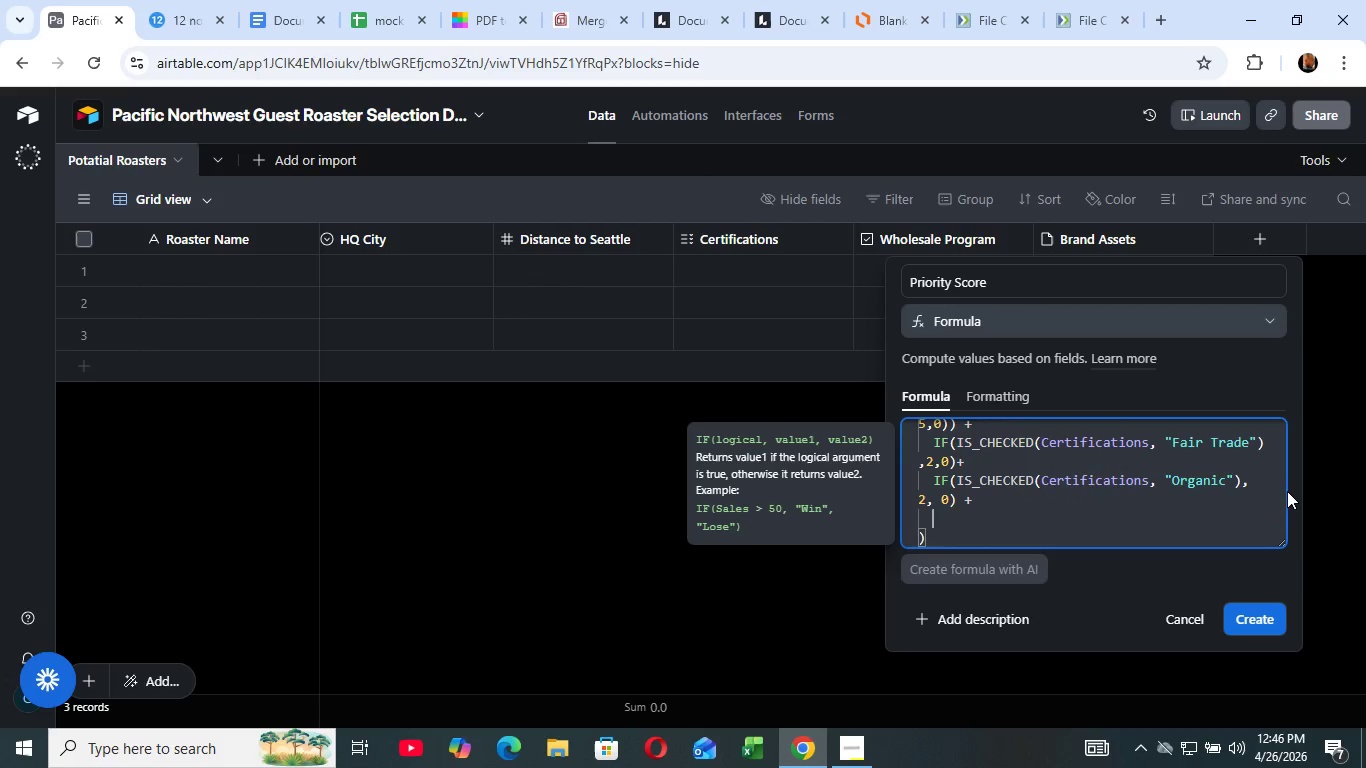 
key(Space)
 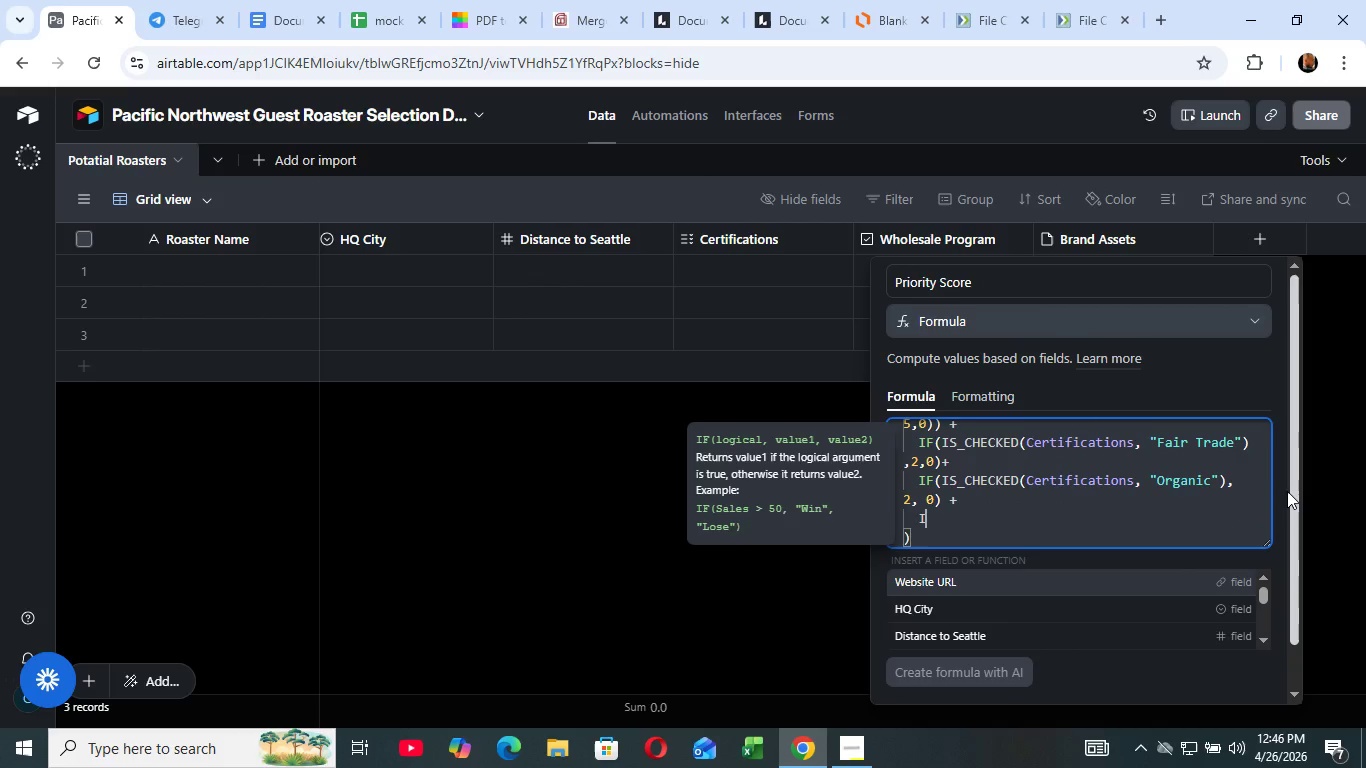 
key(Shift+ShiftLeft)
 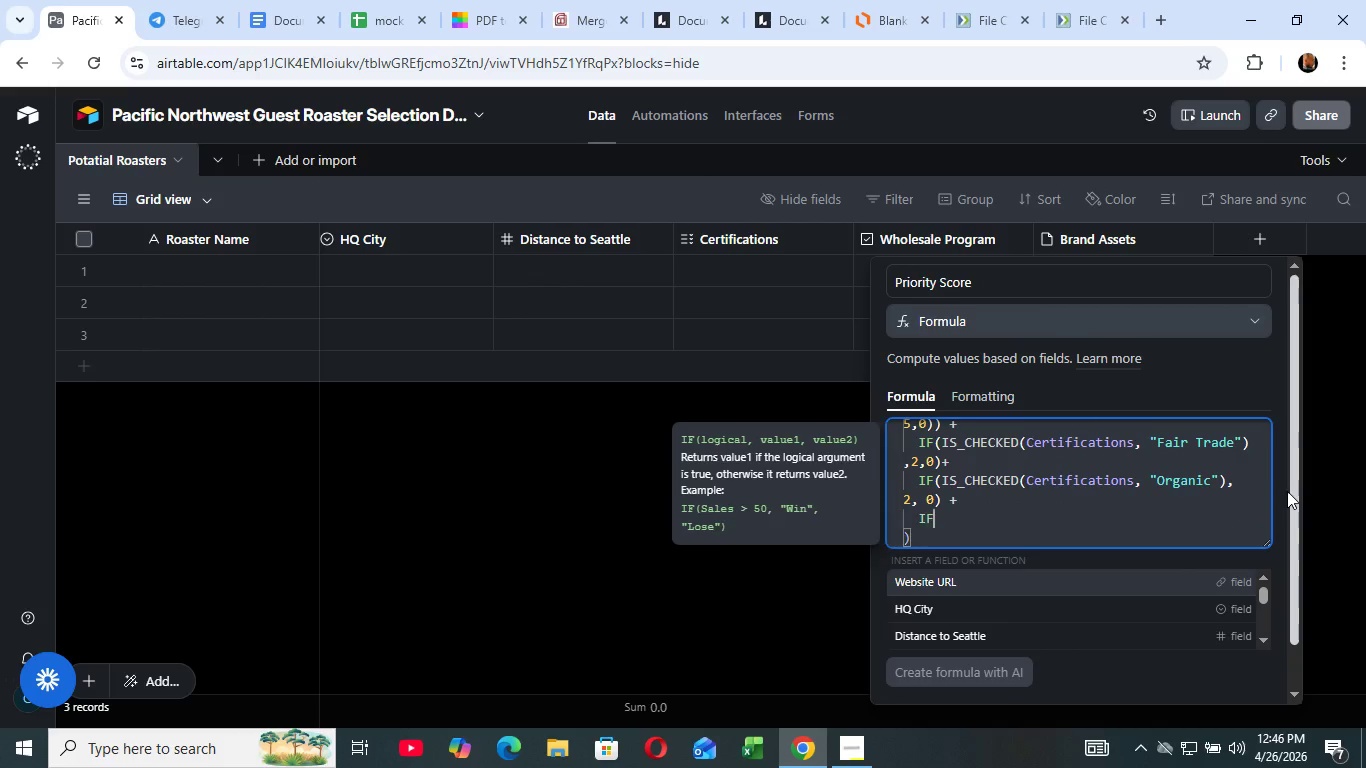 
key(Shift+Equal)
 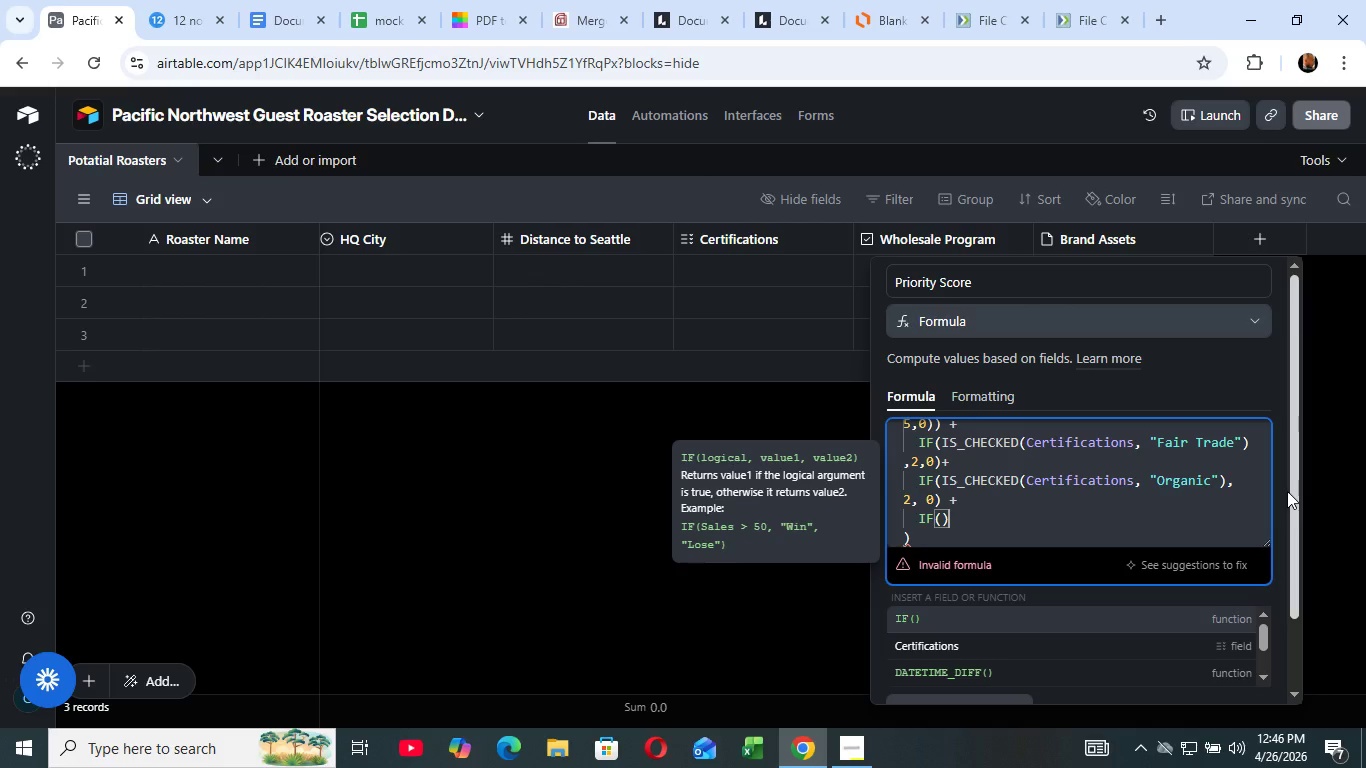 
key(Enter)
 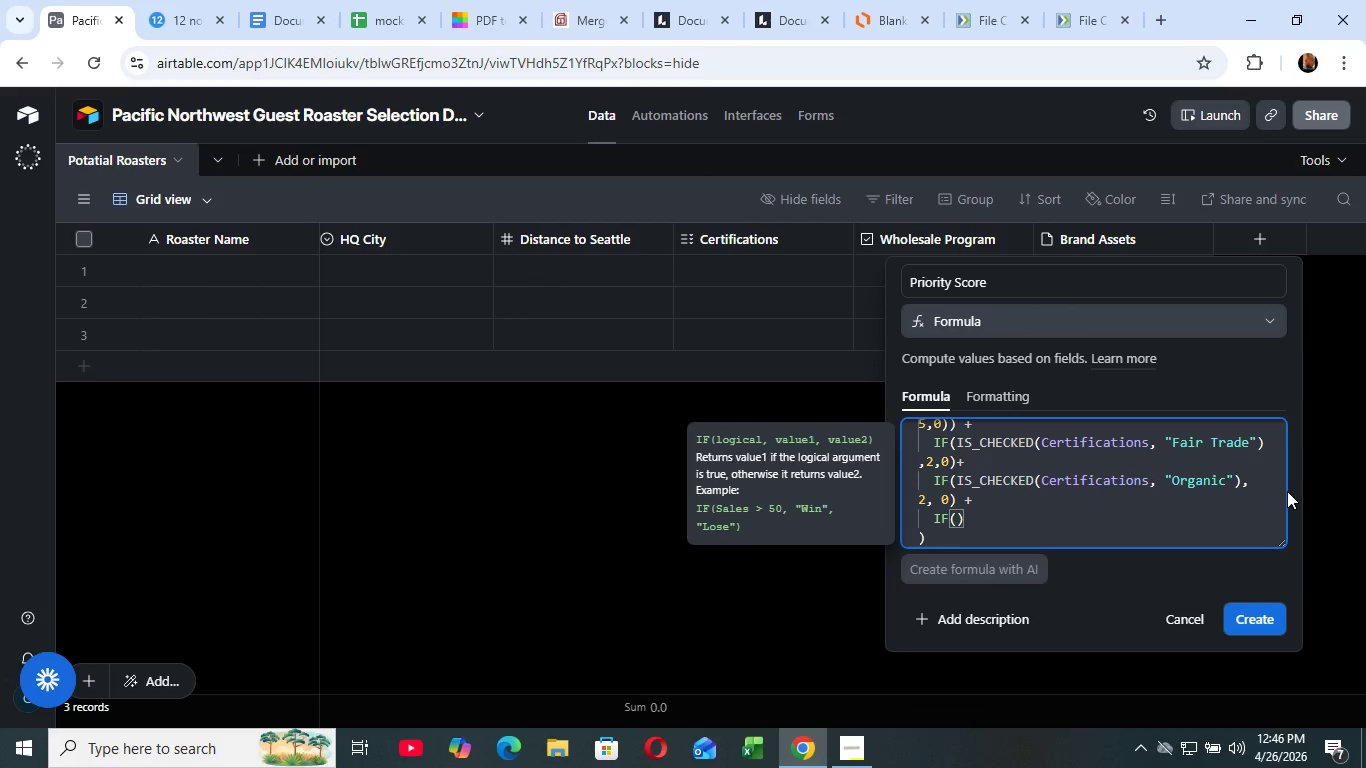 
type(if())
 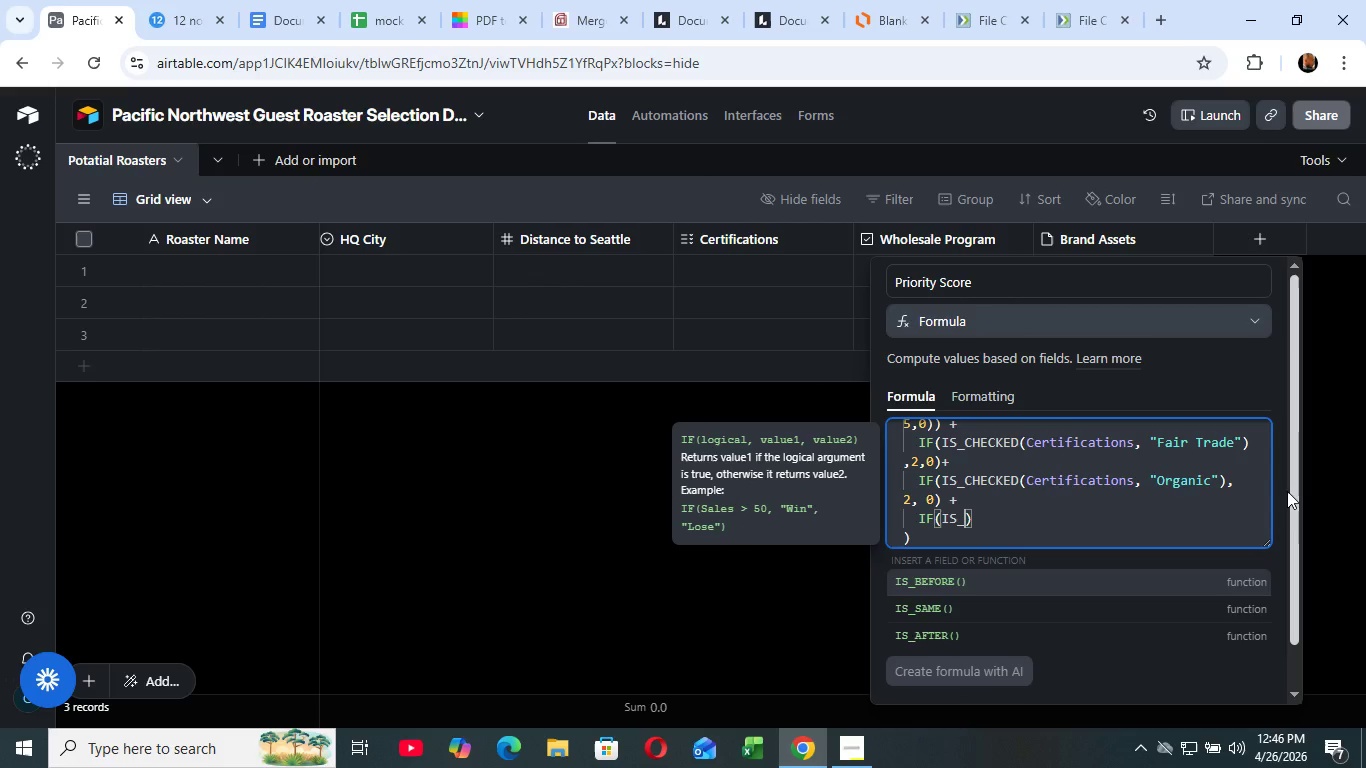 
key(Shift+ArrowLeft)
 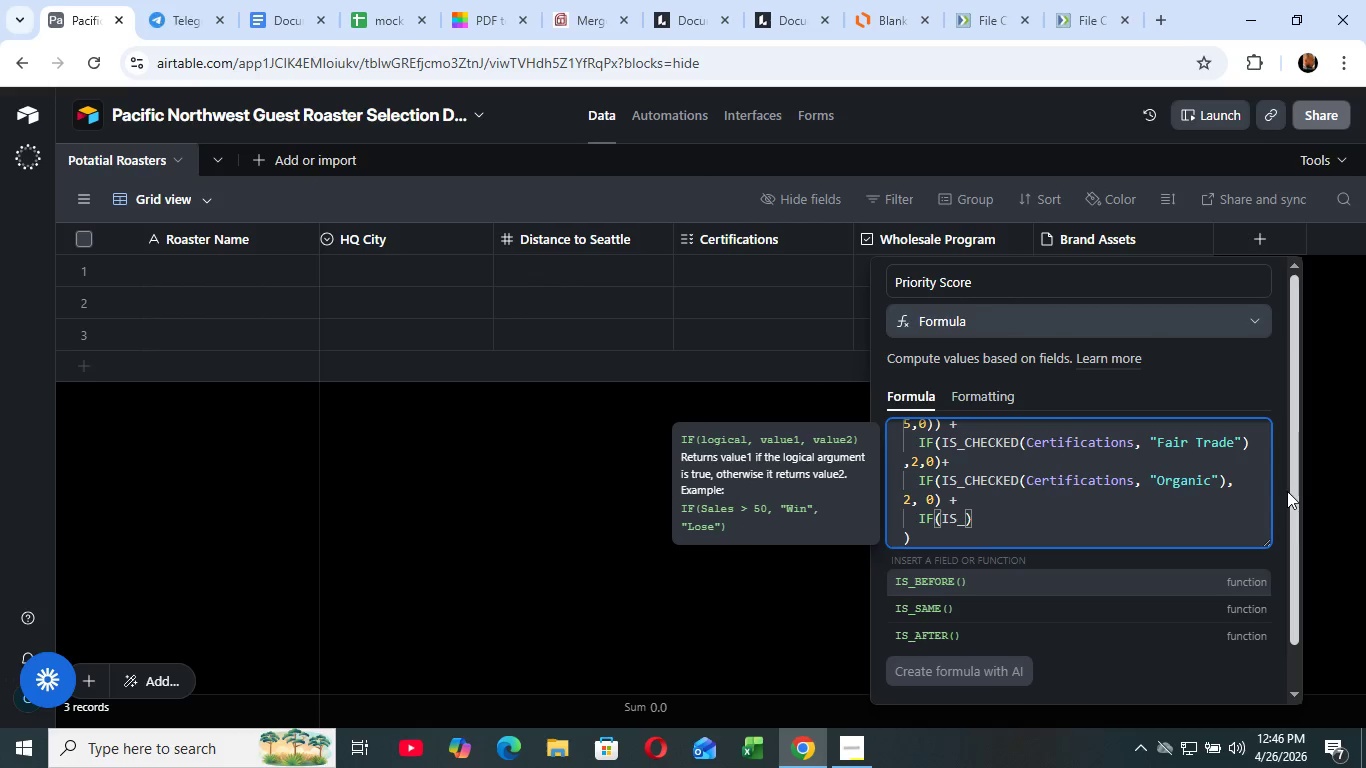 
hold_key(key=ShiftLeft, duration=0.64)
 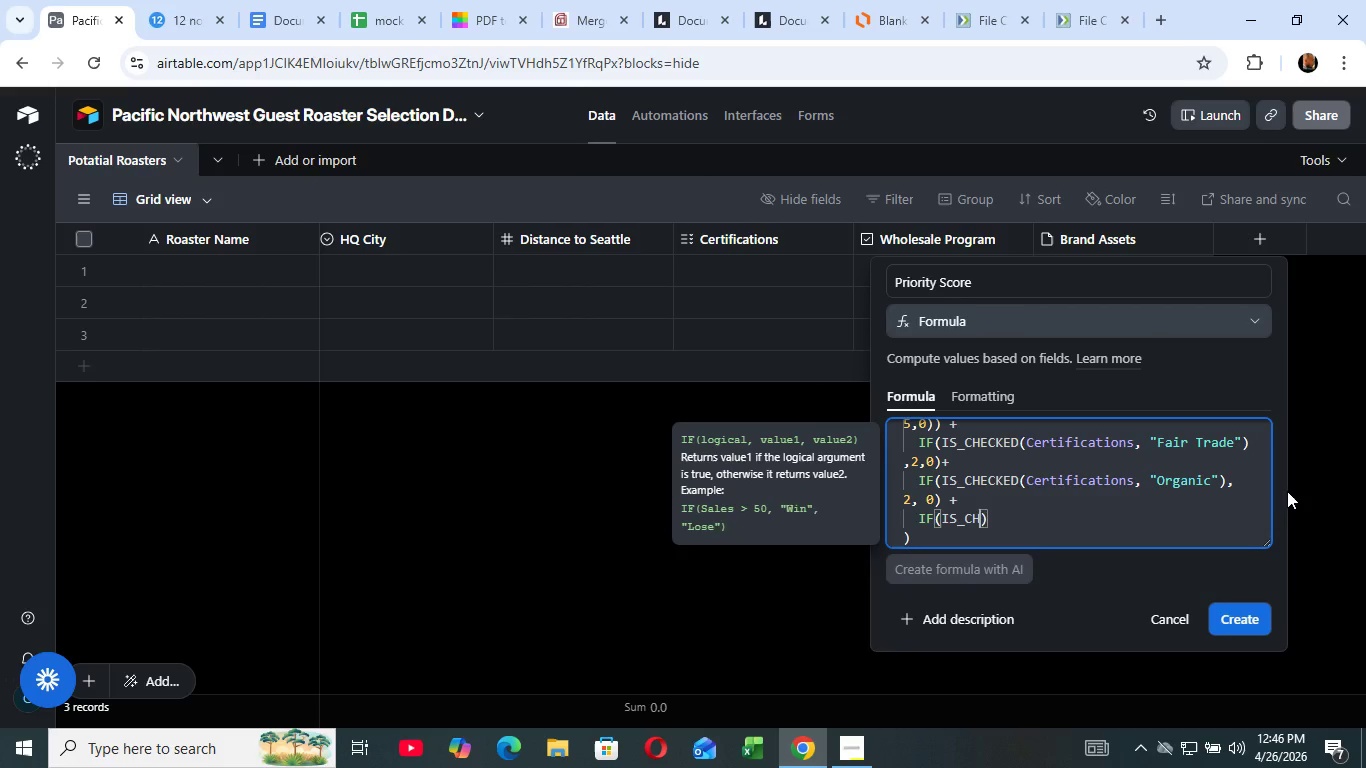 
type(IS_CHECKED())
 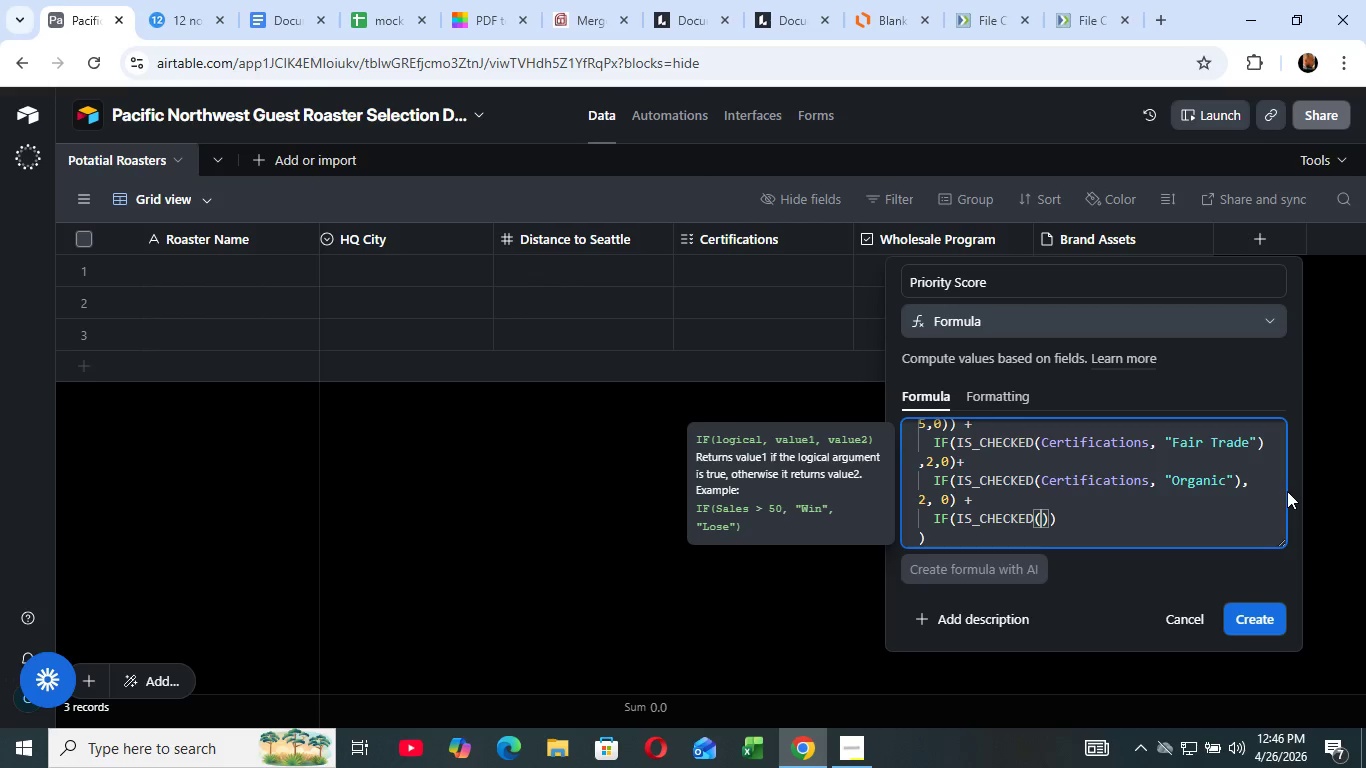 
key(Shift+ArrowLeft)
 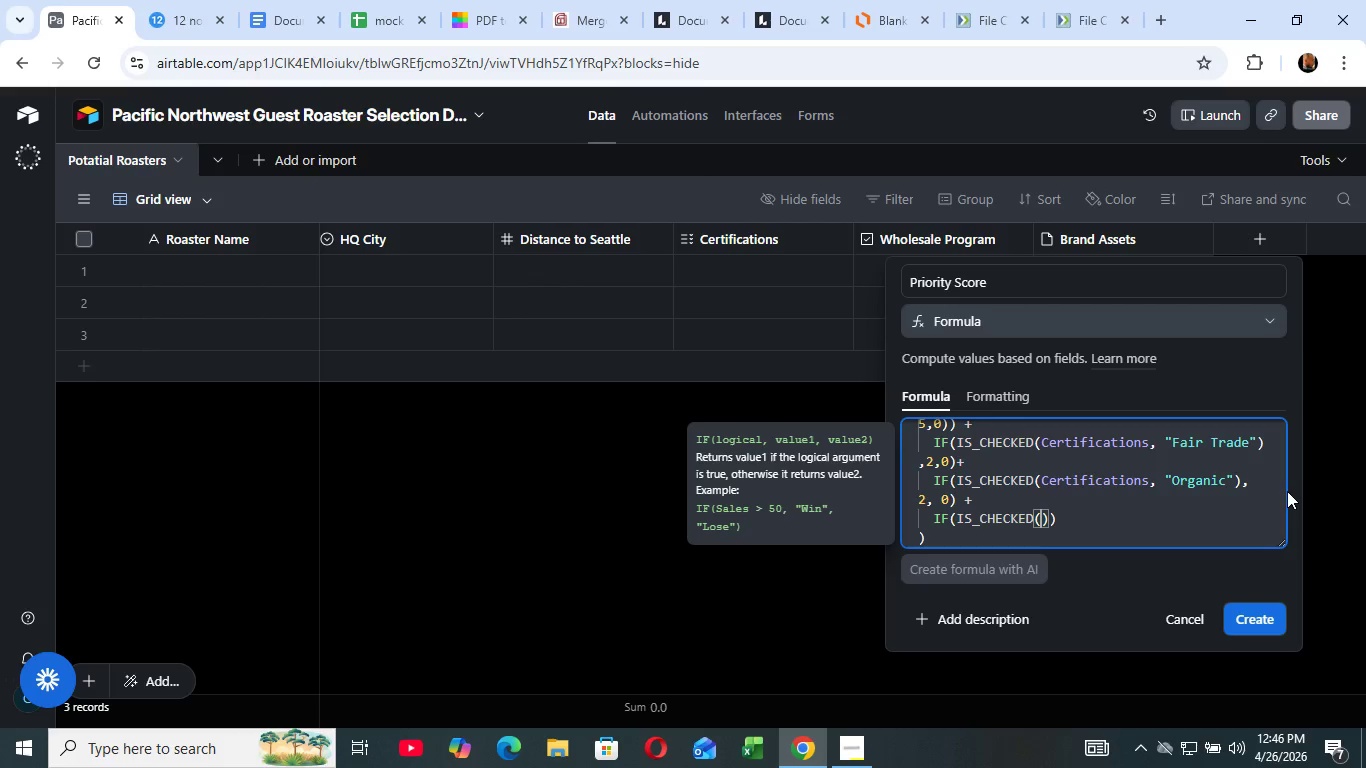 
wait(8.52)
 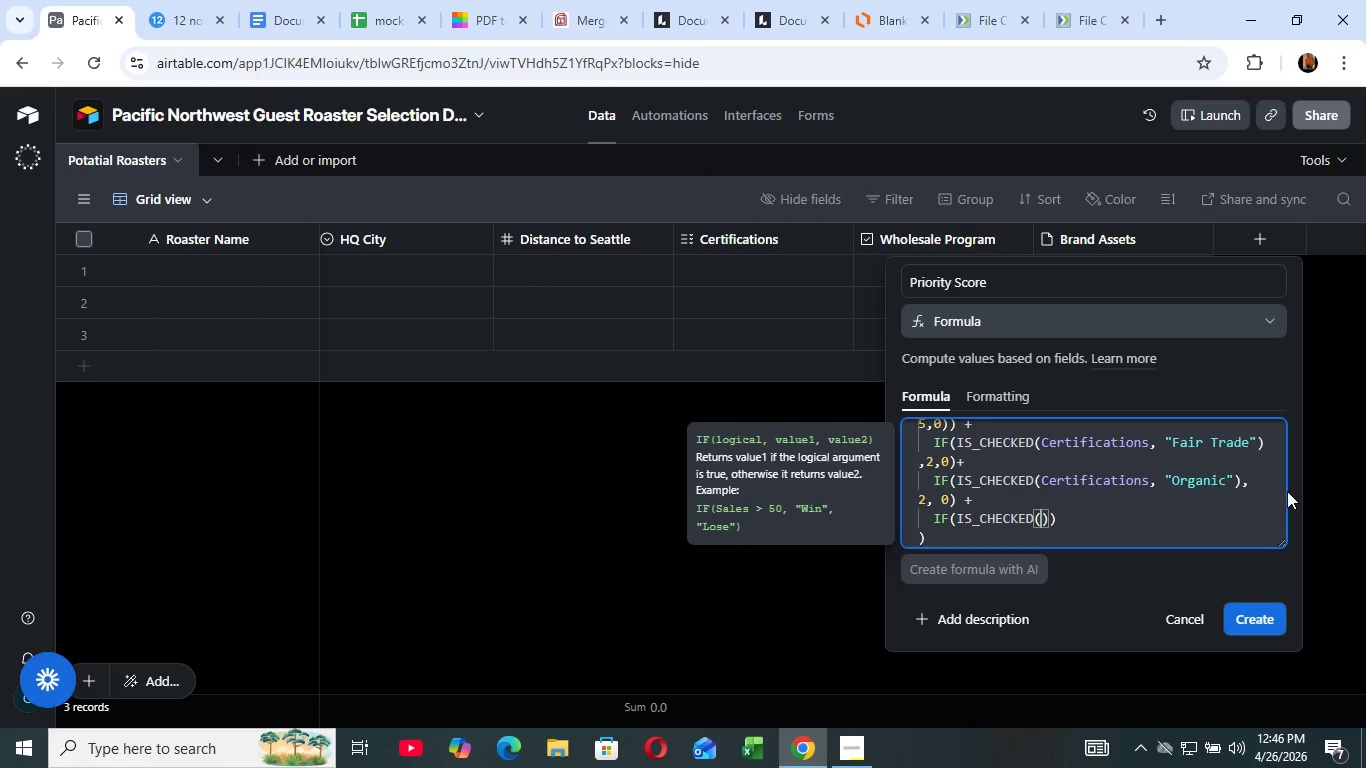 
type(cert)
 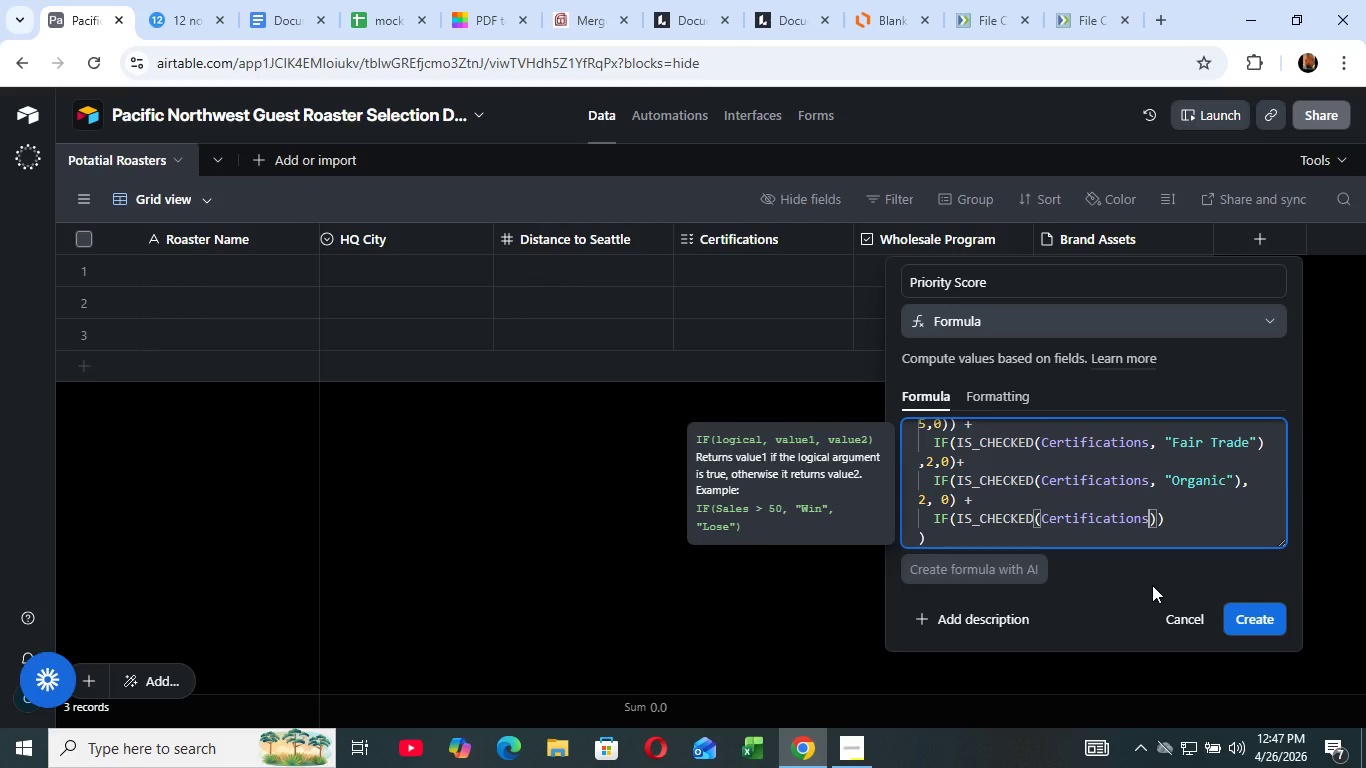 
left_click([1152, 585])
 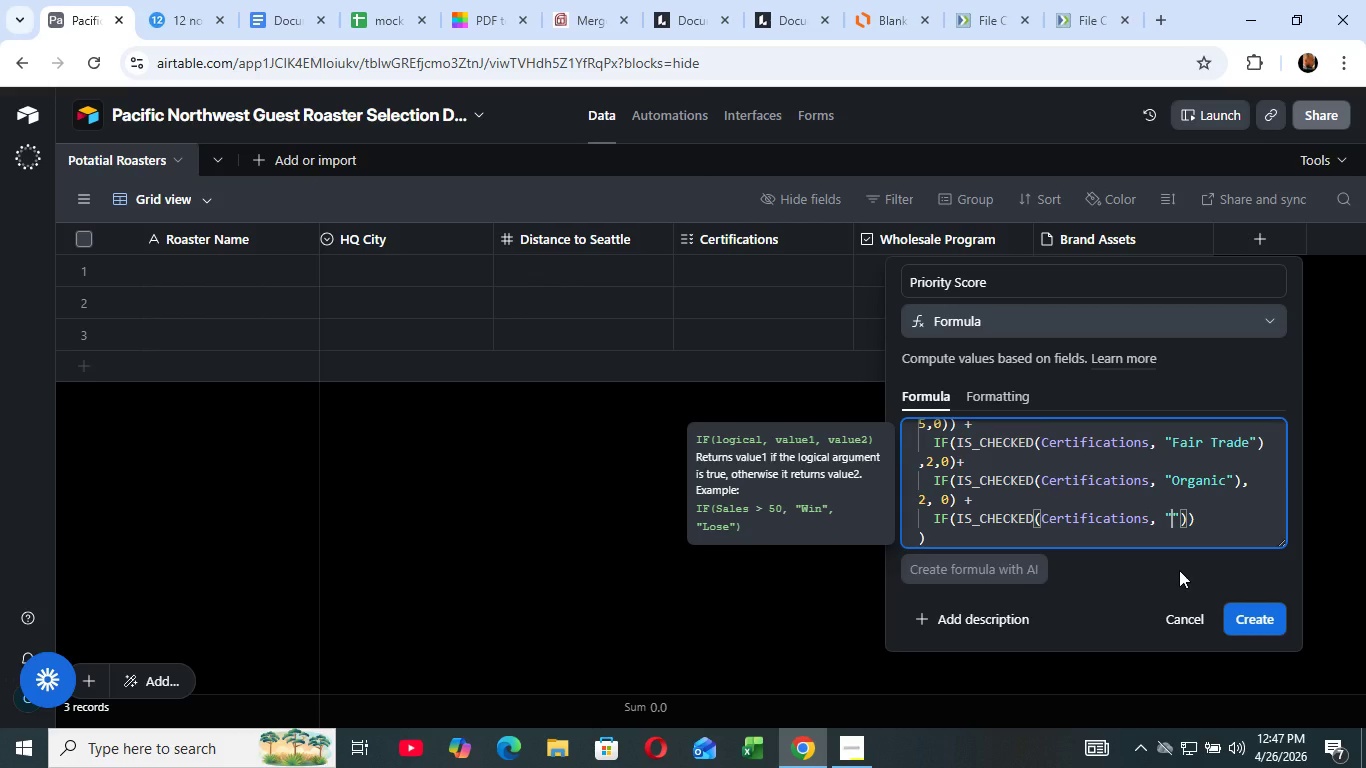 
key(Comma)
 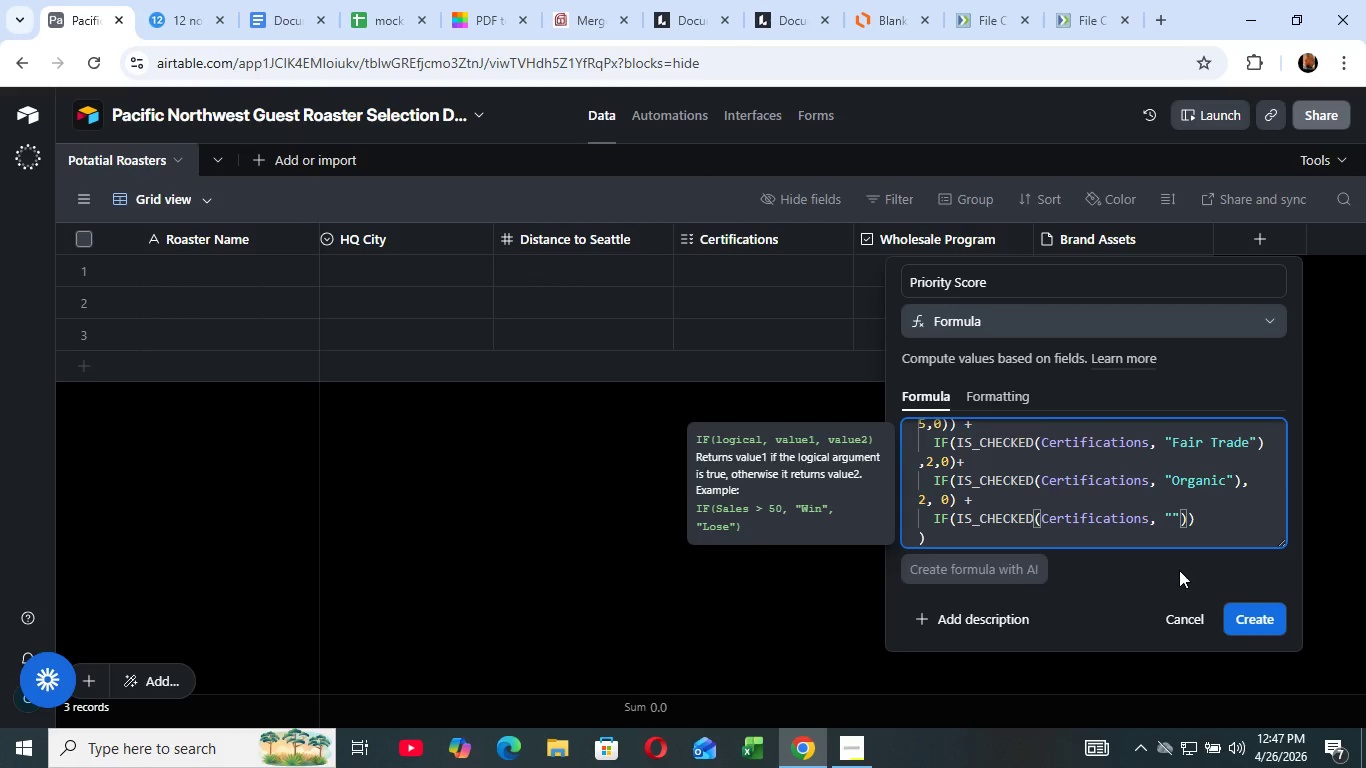 
key(Space)
 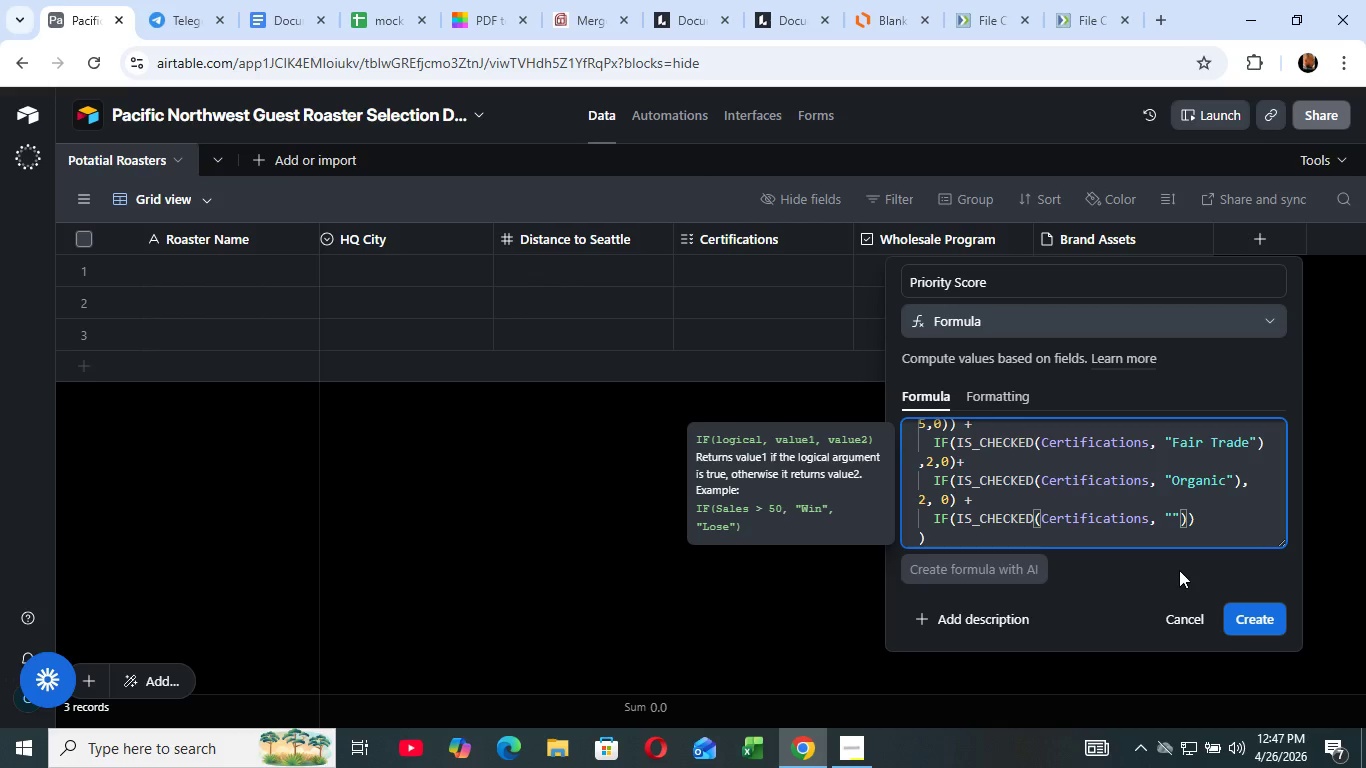 
key(Shift+ShiftLeft)
 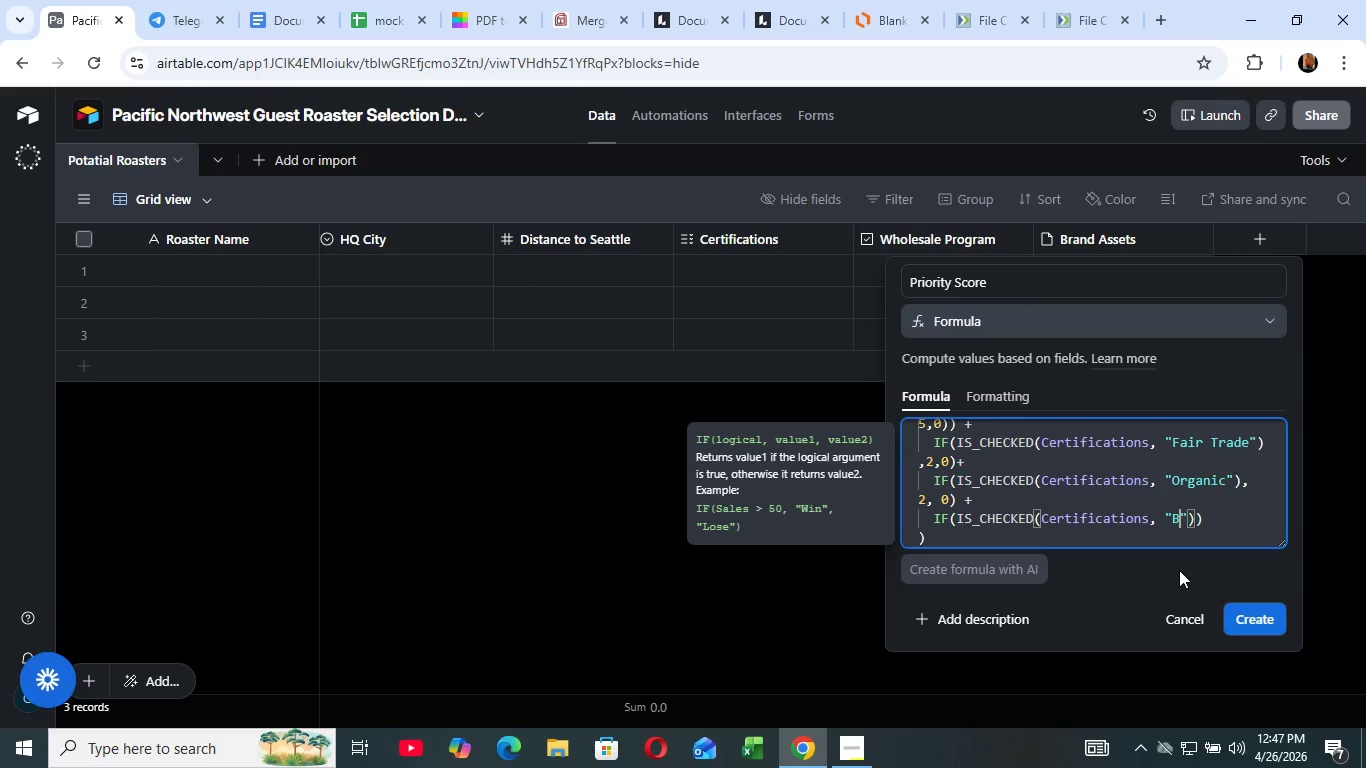 
key(Shift+Quote)
 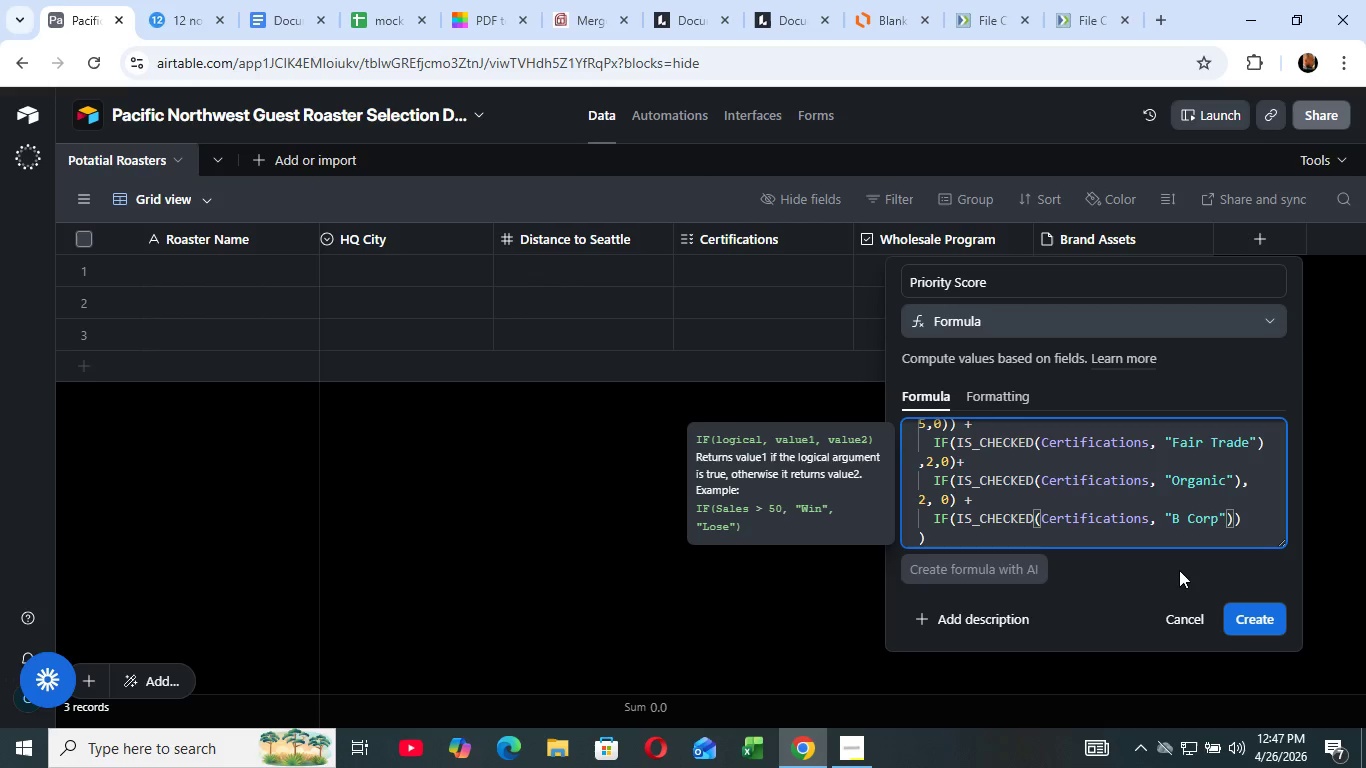 
type(B Corp)
 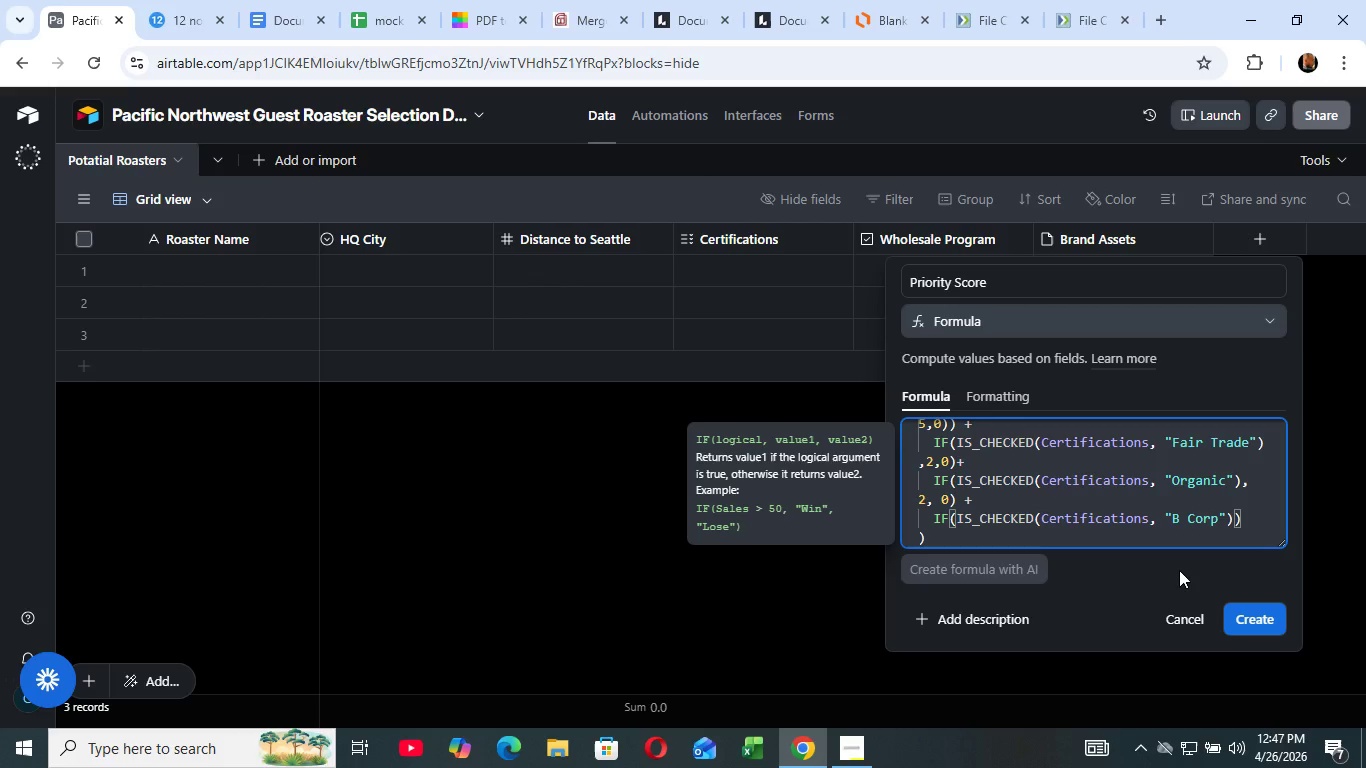 
key(ArrowRight)
 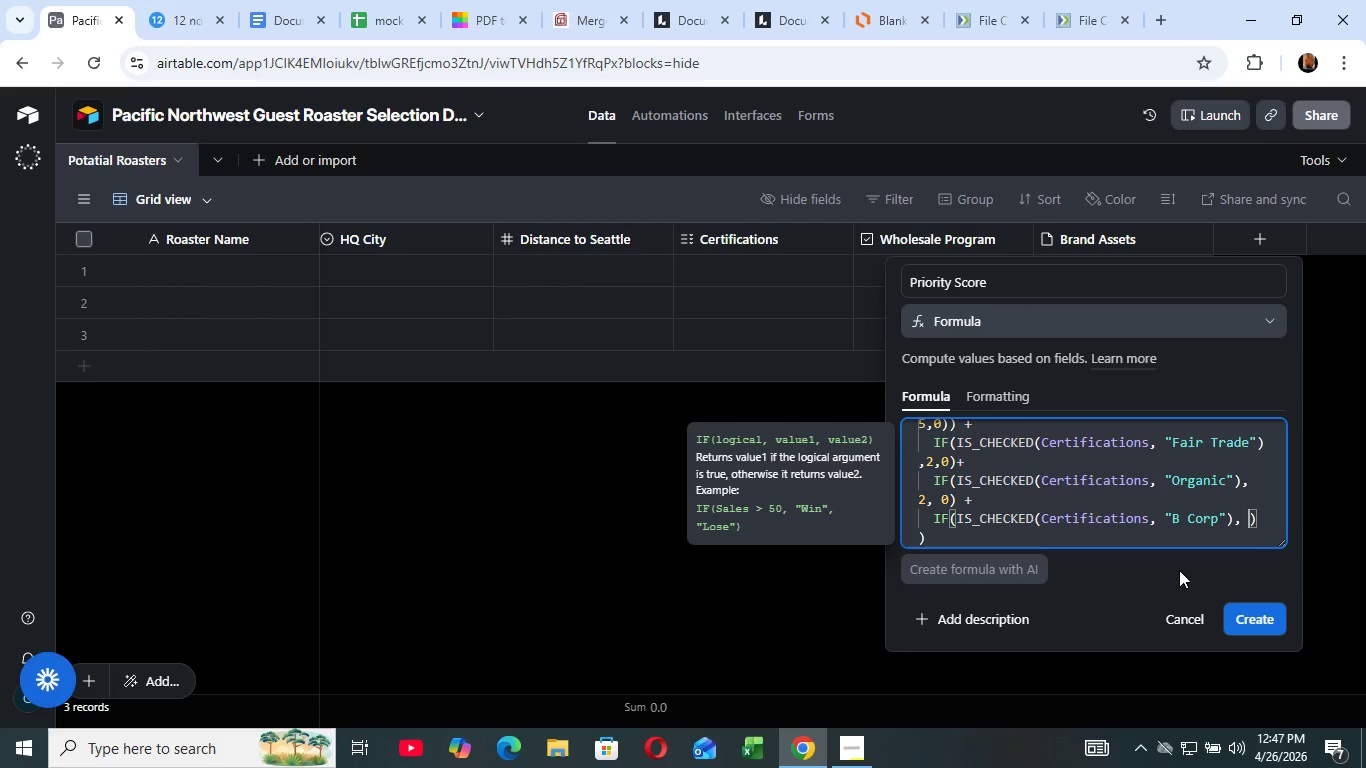 
key(ArrowRight)
 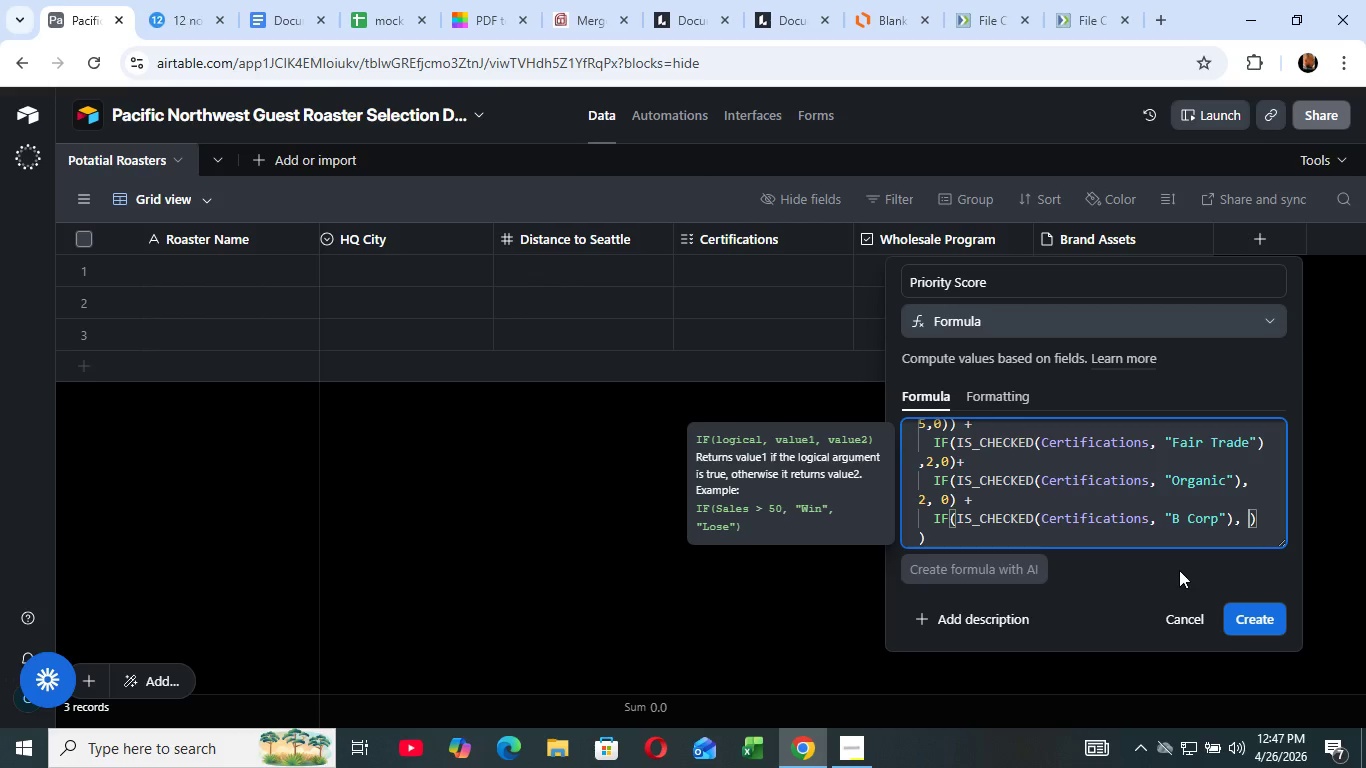 
key(Comma)
 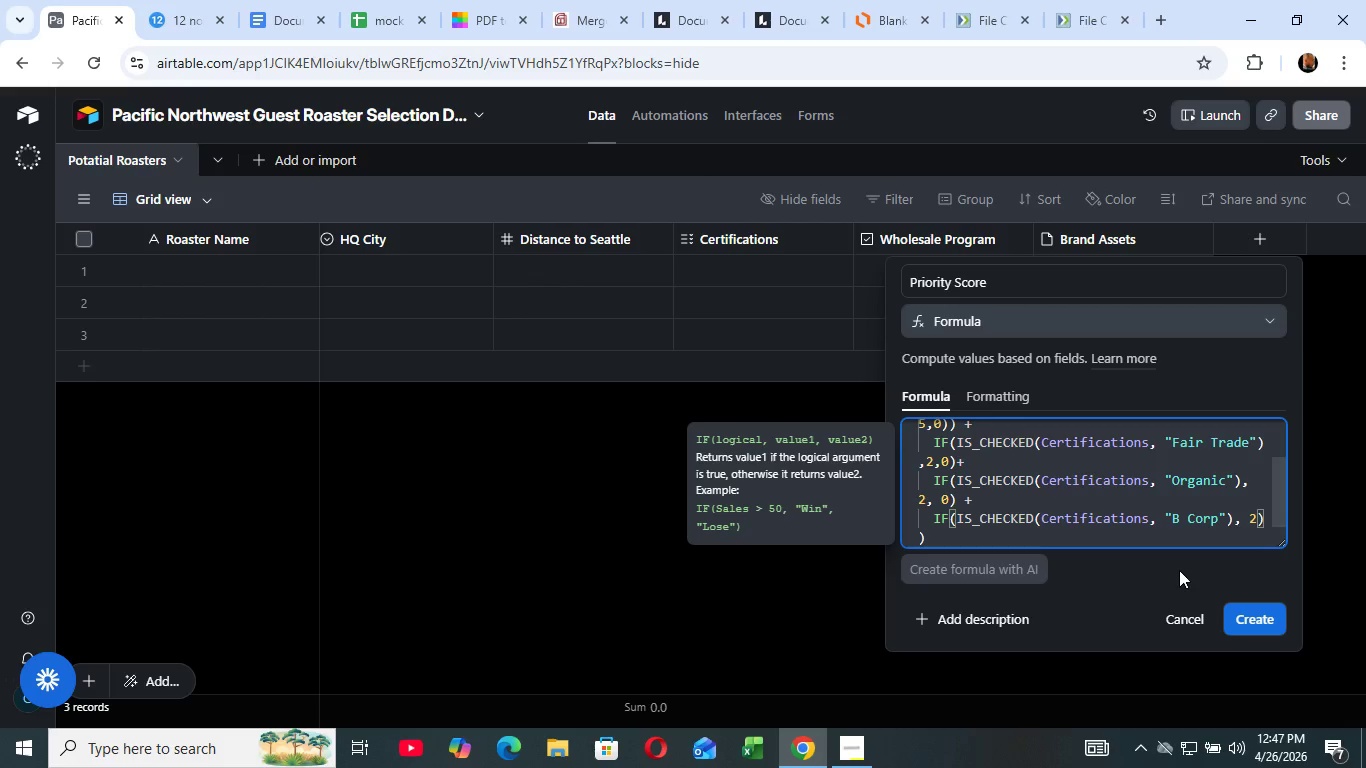 
key(Space)
 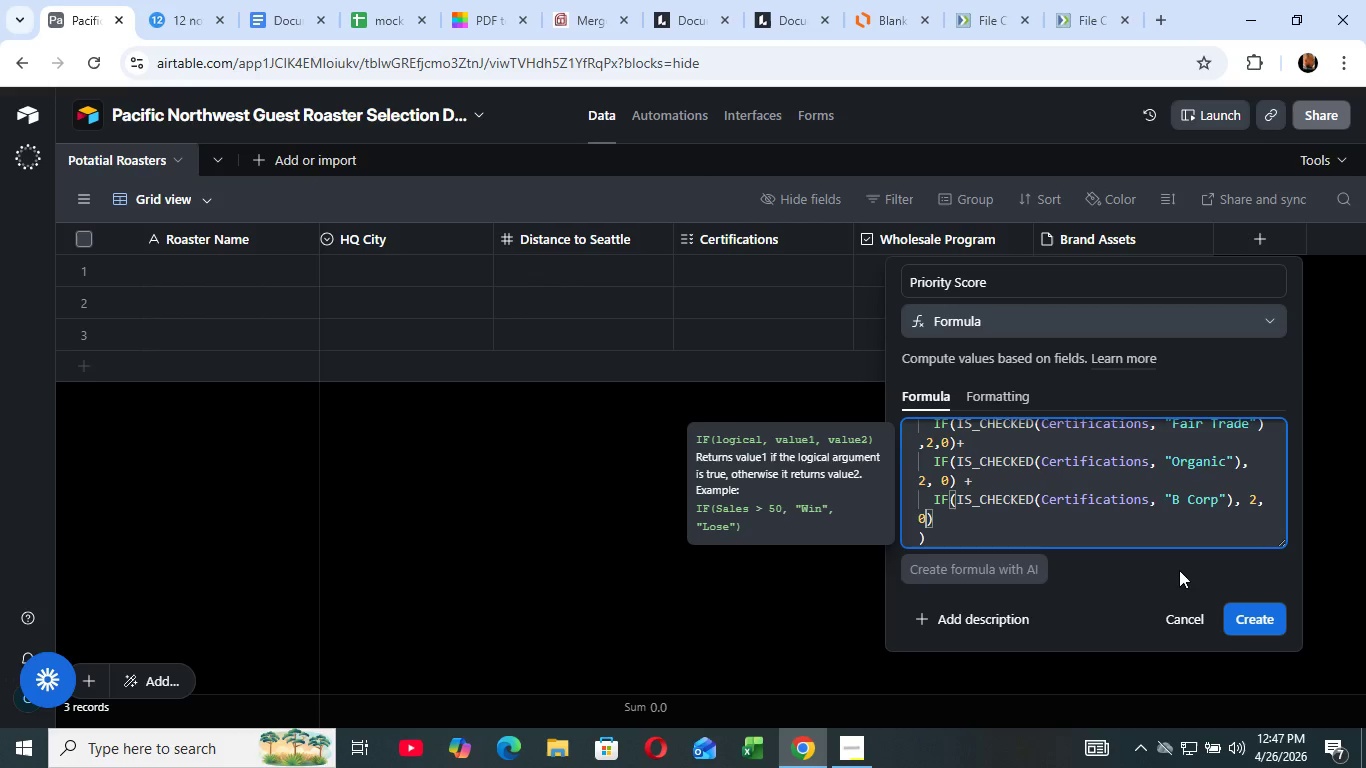 
key(2)
 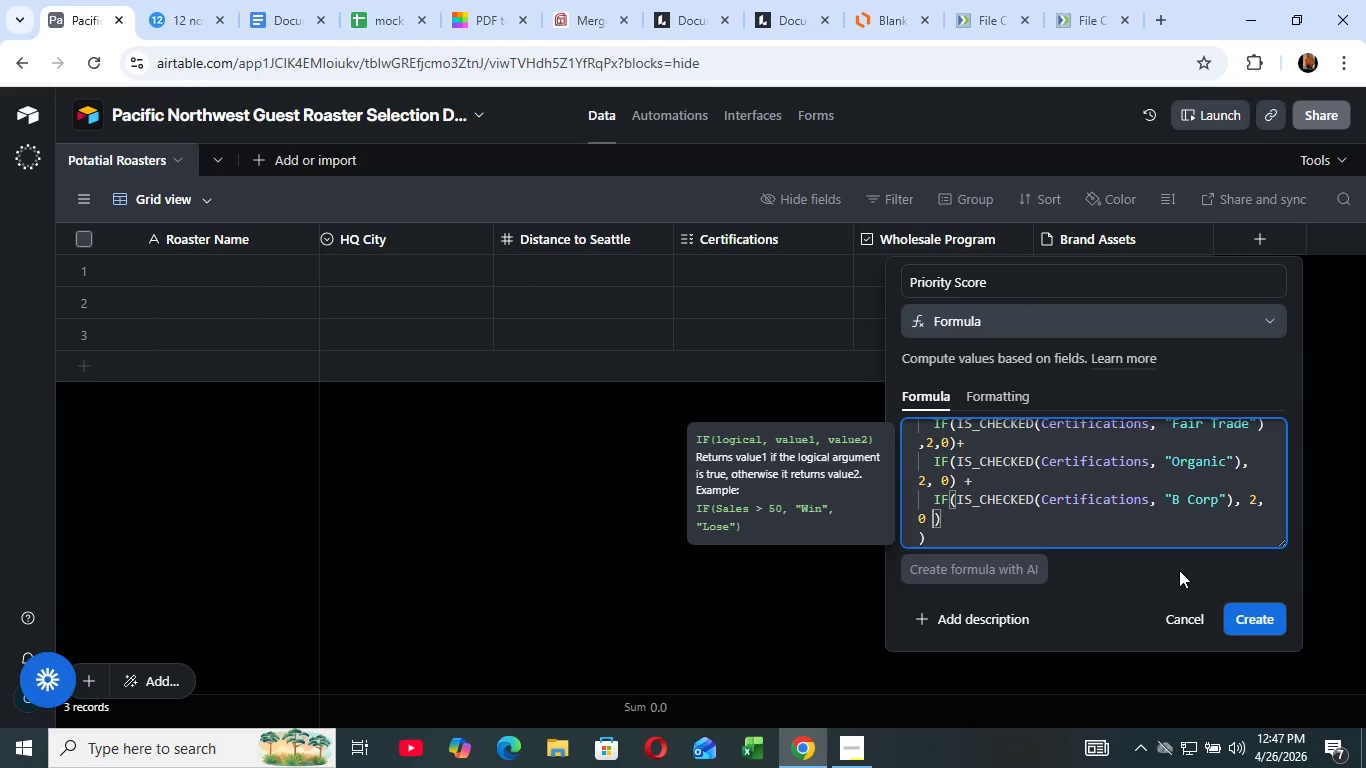 
key(Comma)
 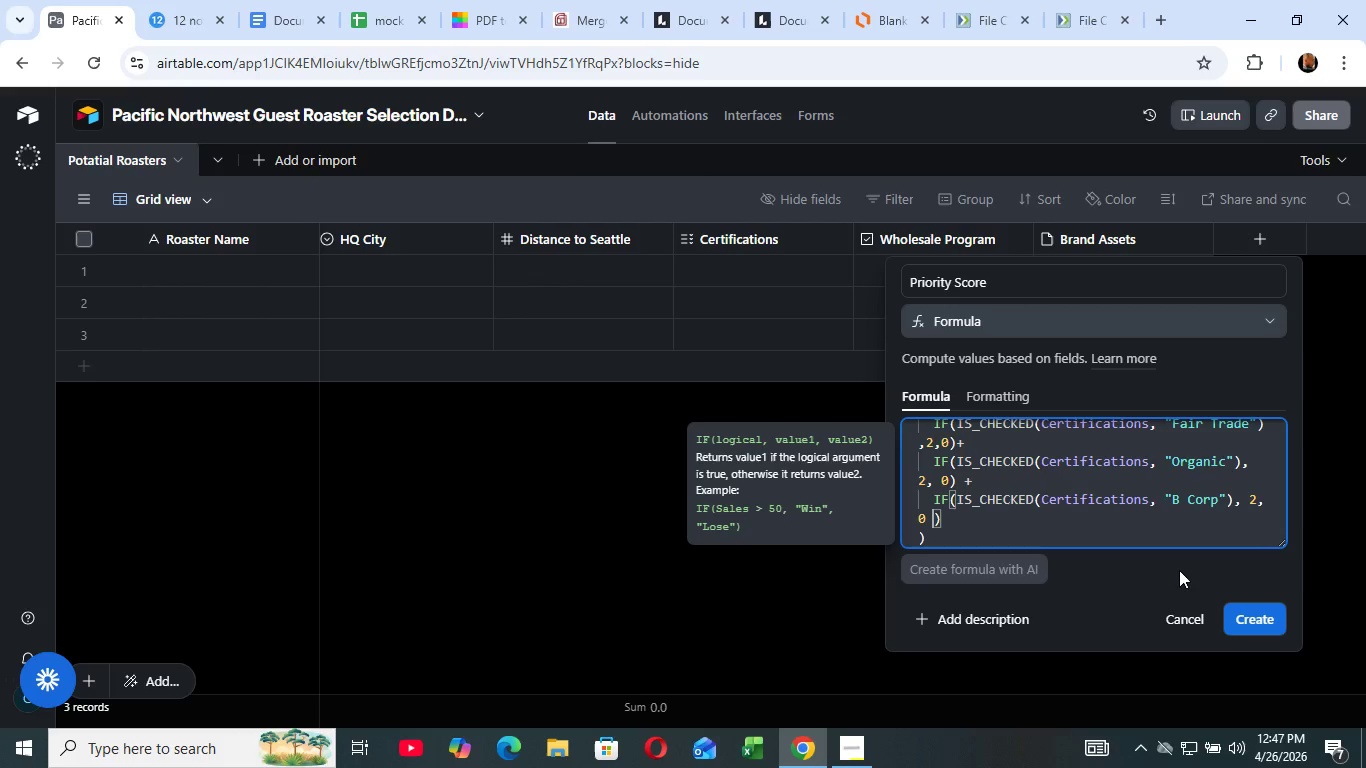 
key(0)
 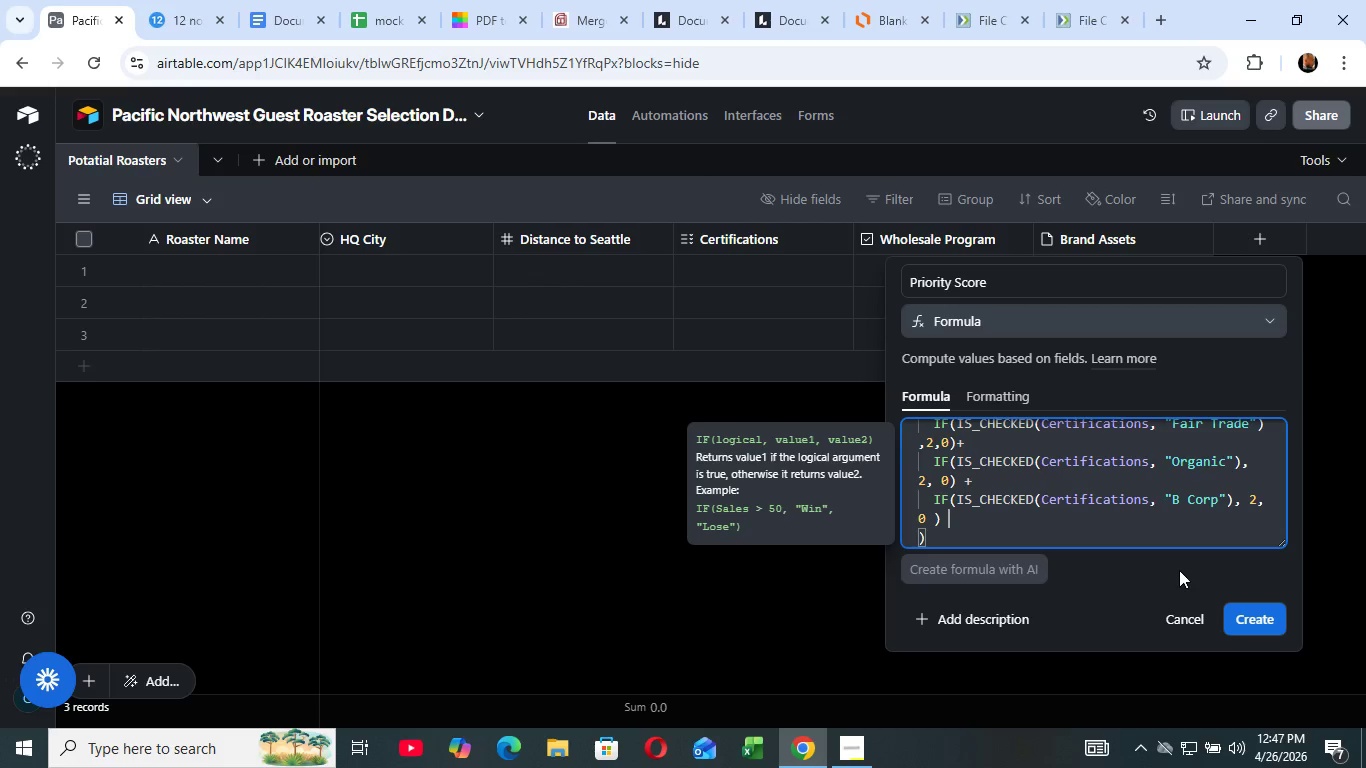 
key(Space)
 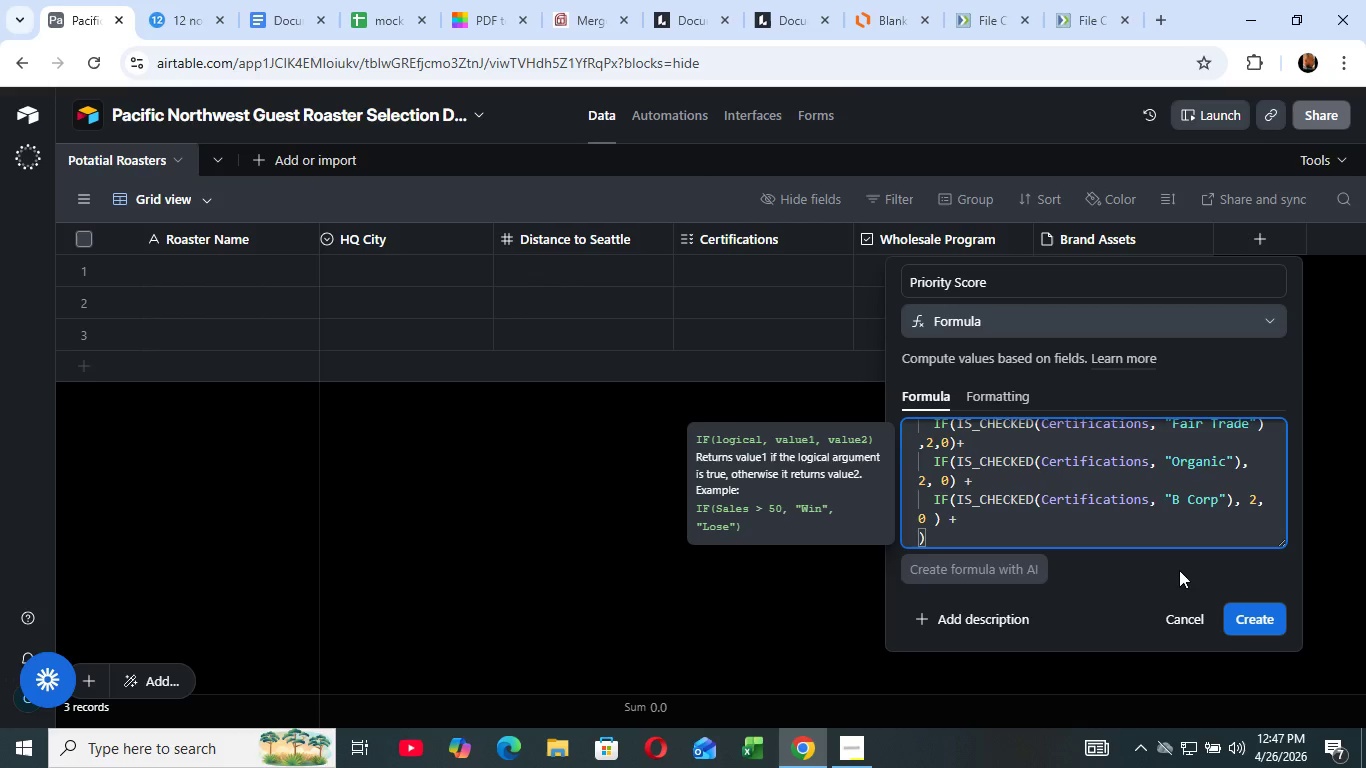 
key(ArrowRight)
 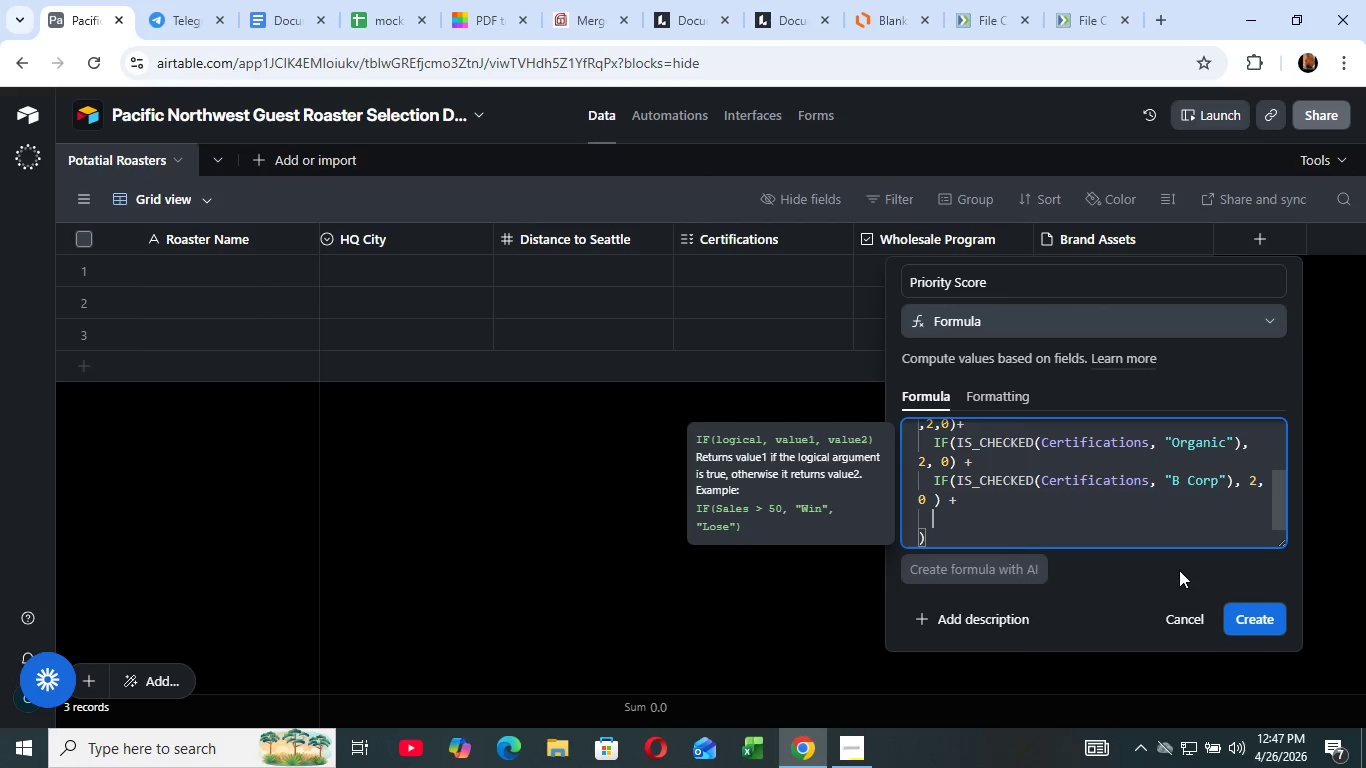 
key(Space)
 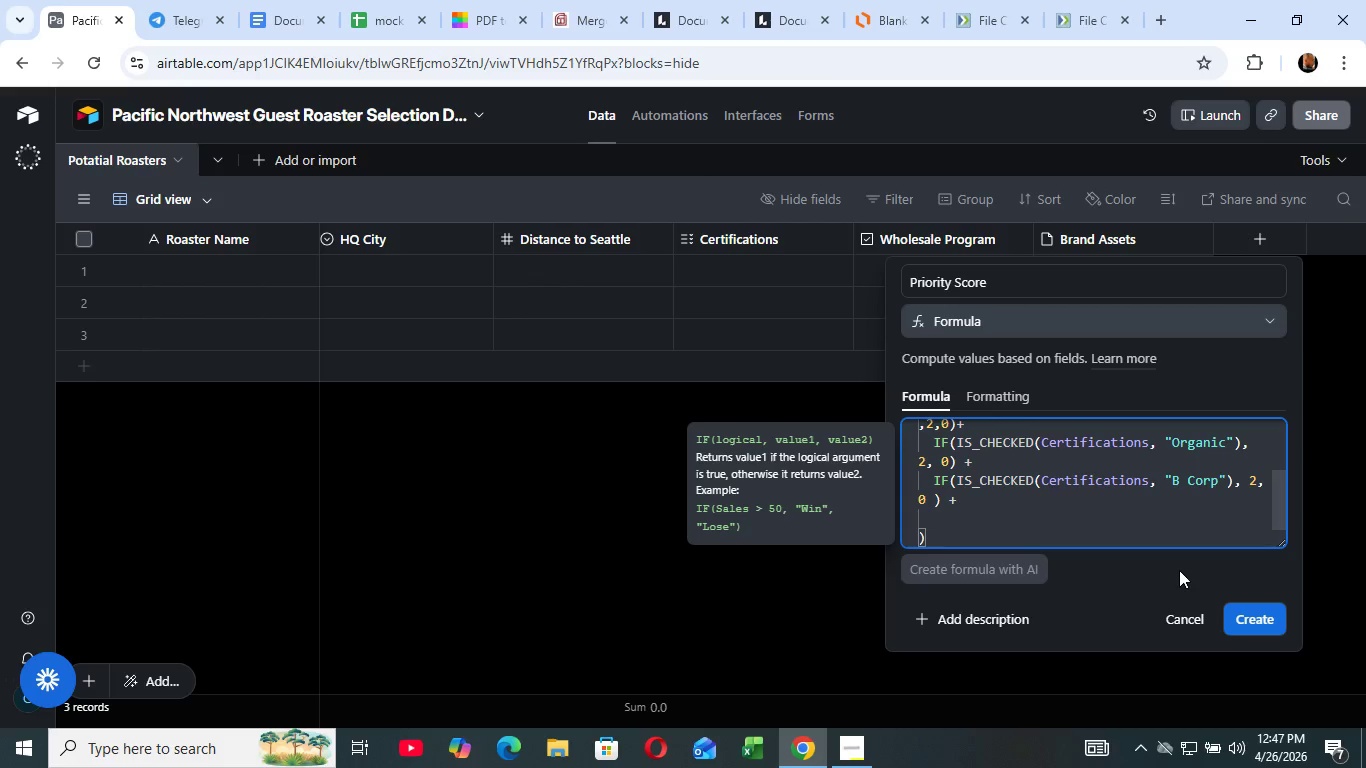 
key(Shift+Equal)
 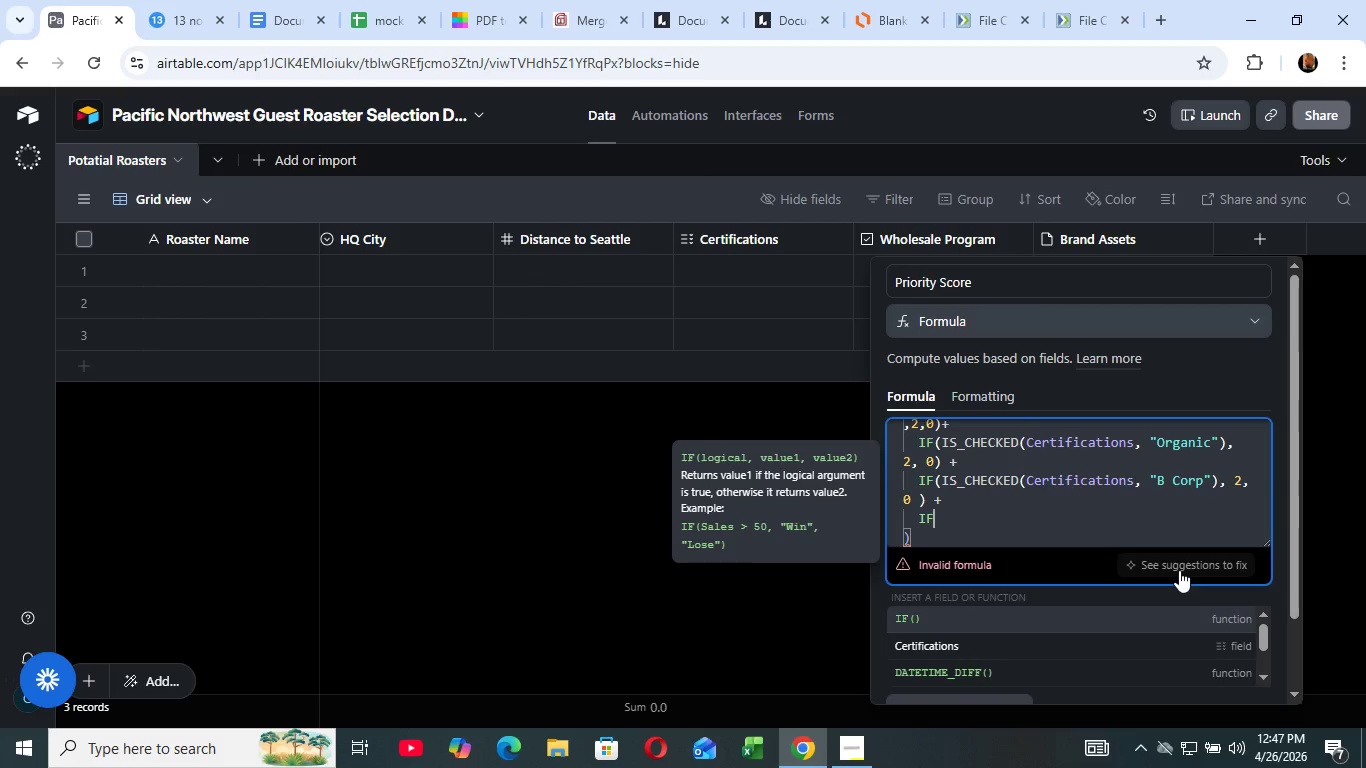 
key(Enter)
 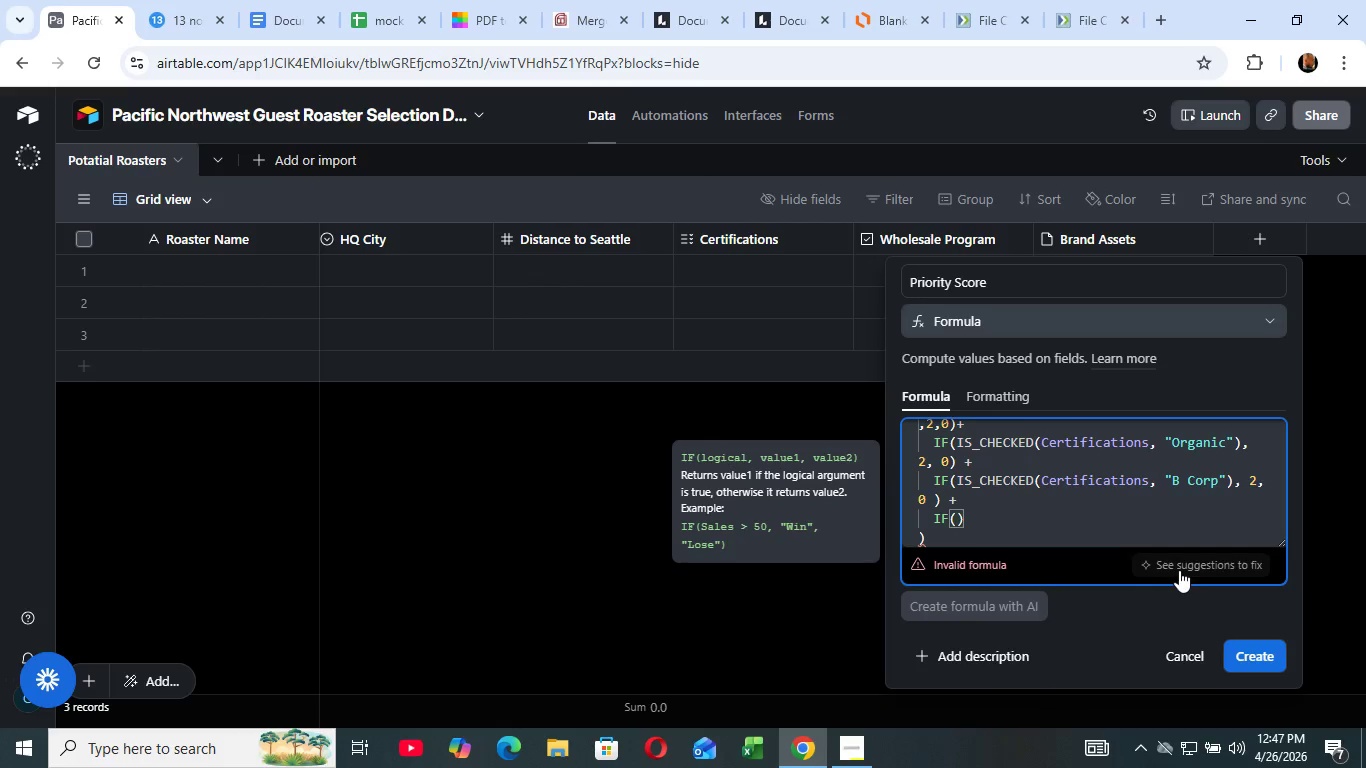 
type(IF())
 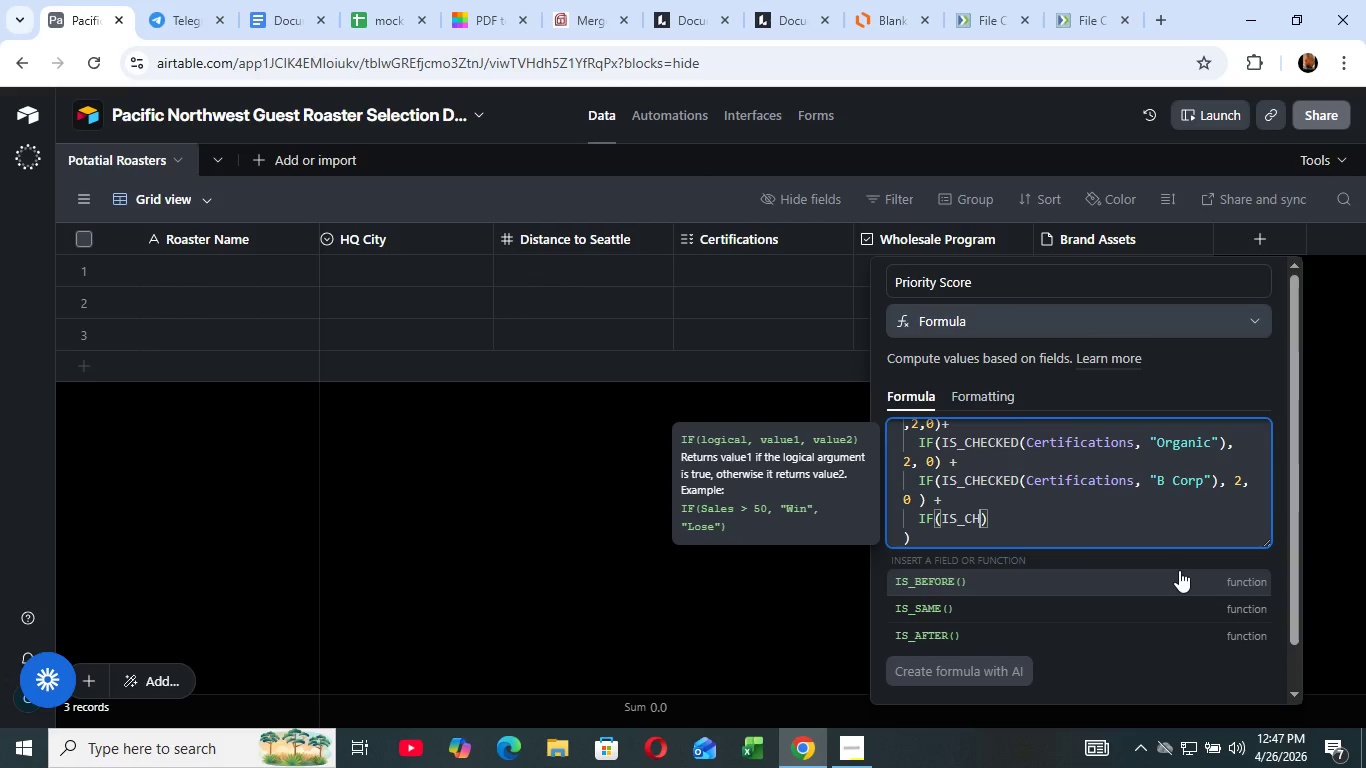 
key(ArrowLeft)
 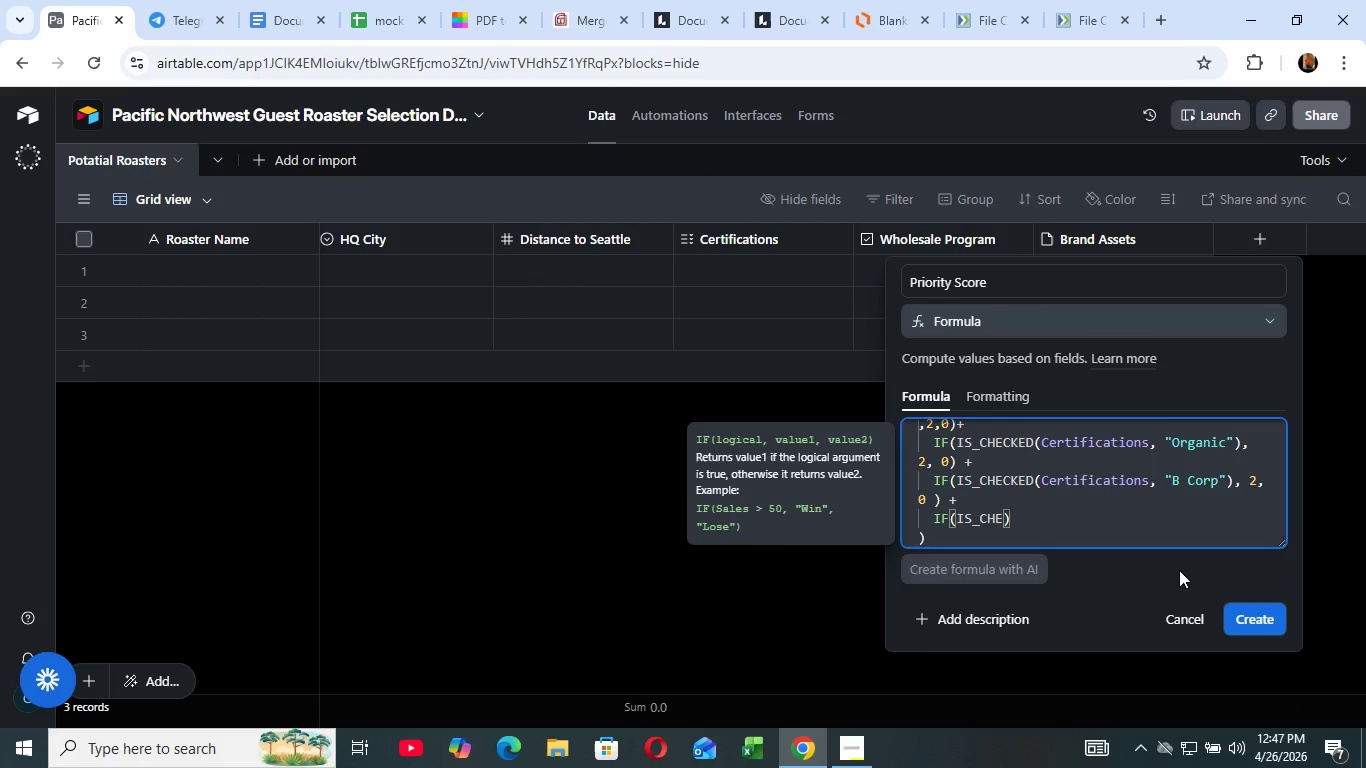 
type(iS_CHEKED())
 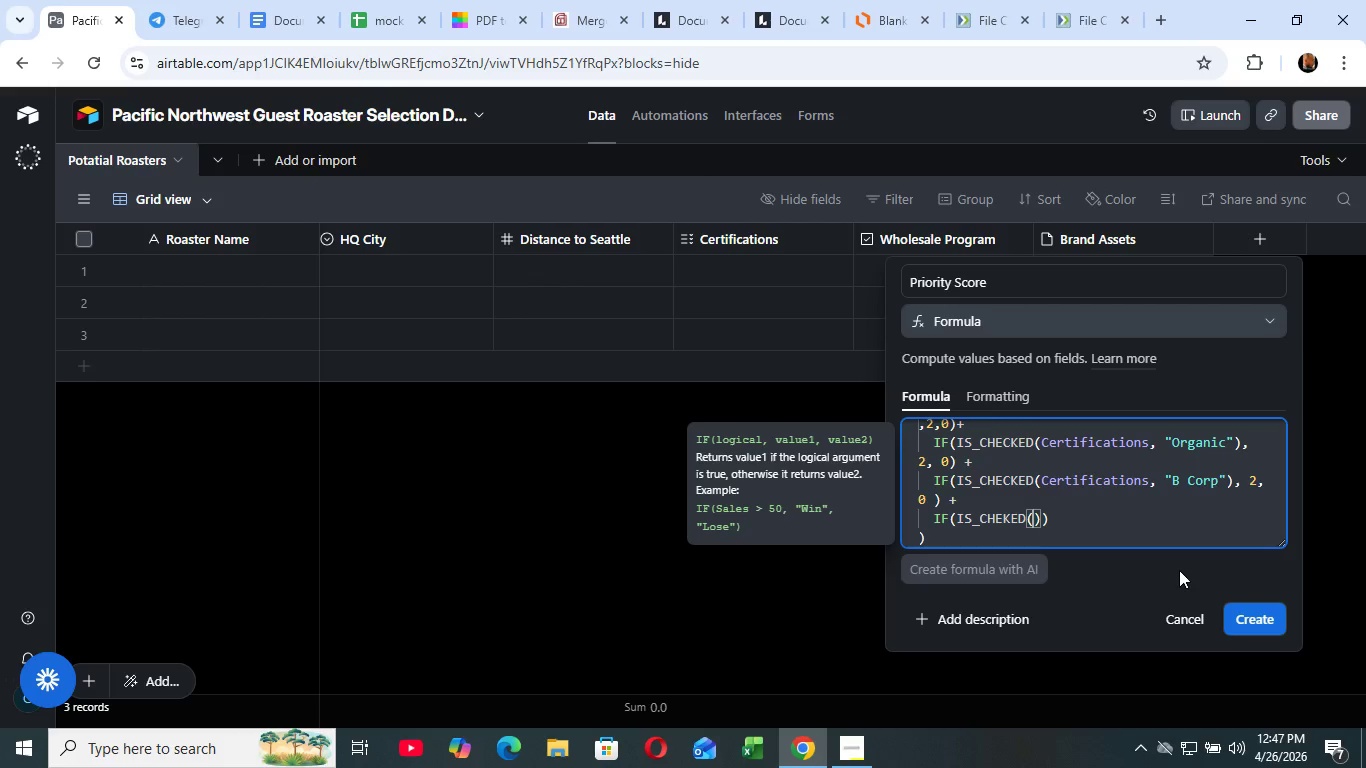 
key(Shift+ArrowLeft)
 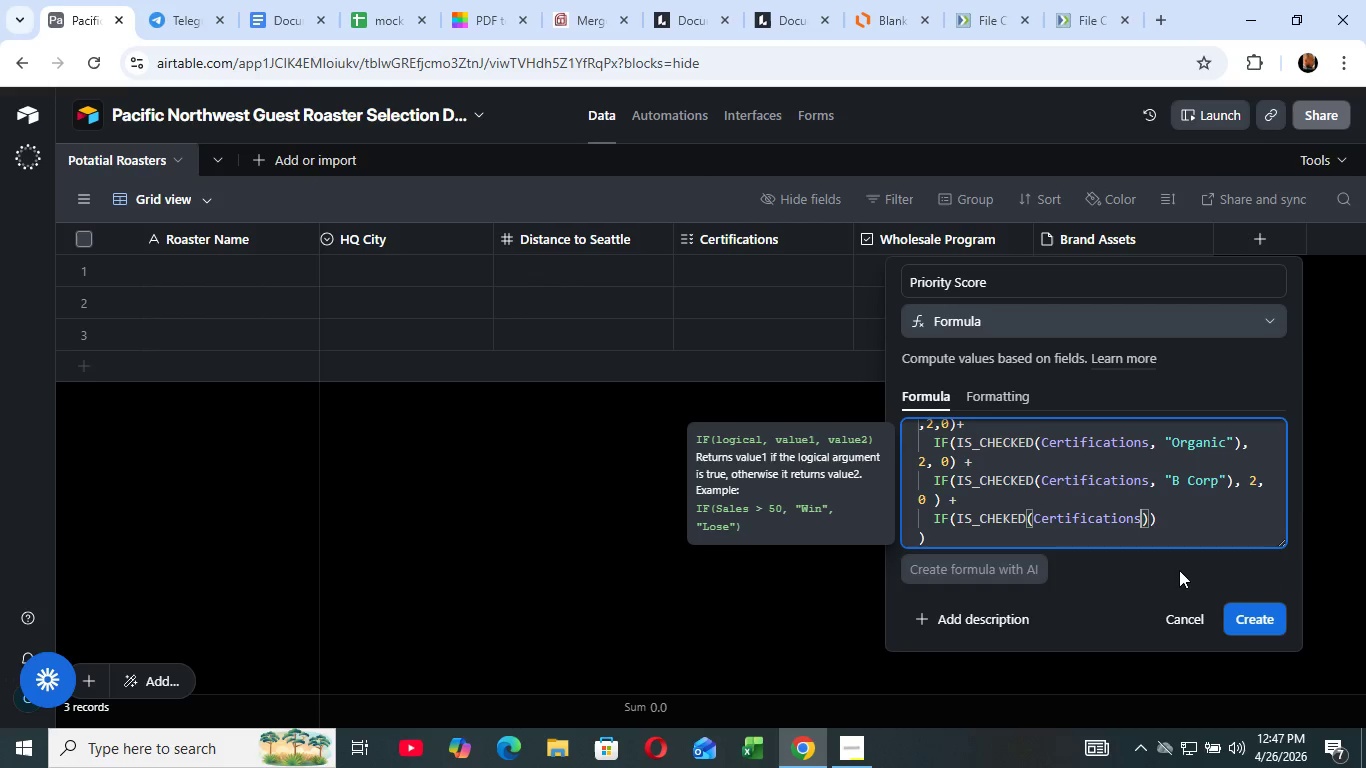 
type(cert)
 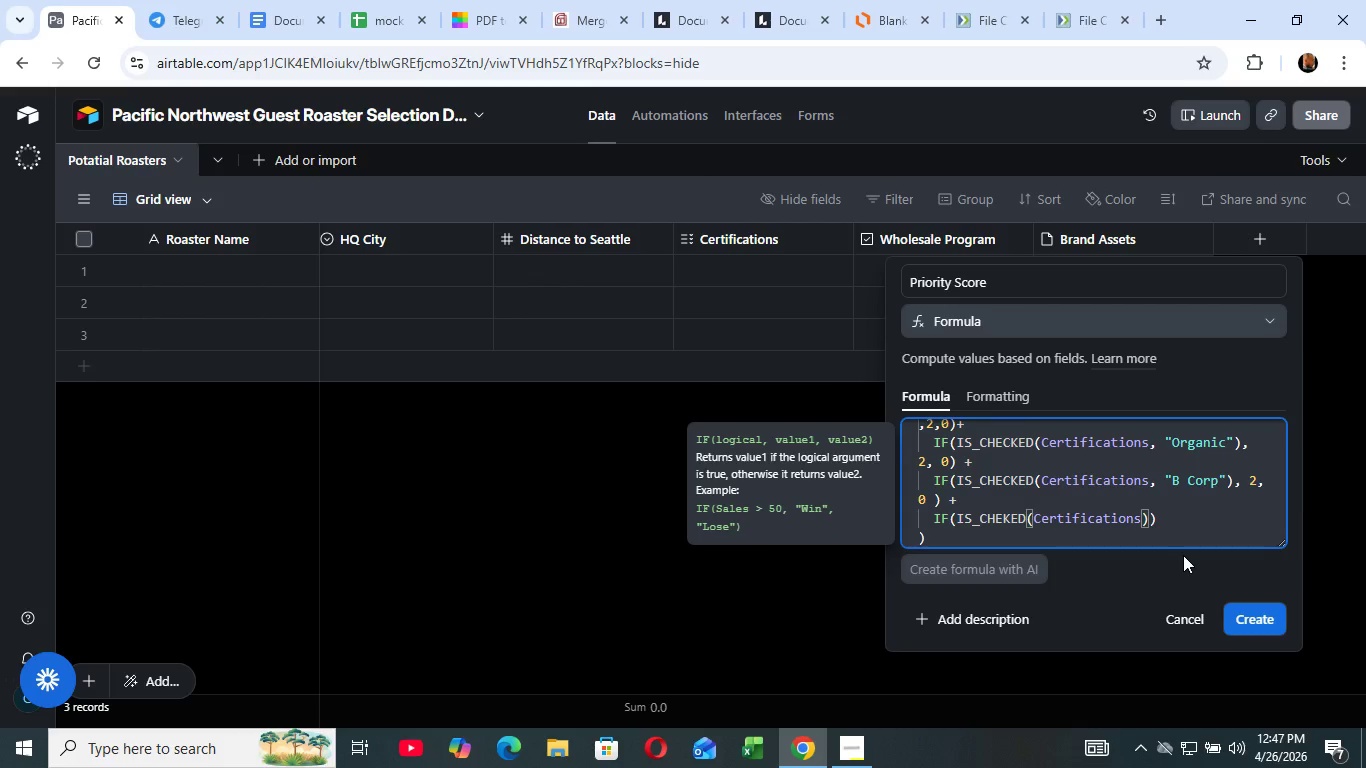 
left_click([1179, 570])
 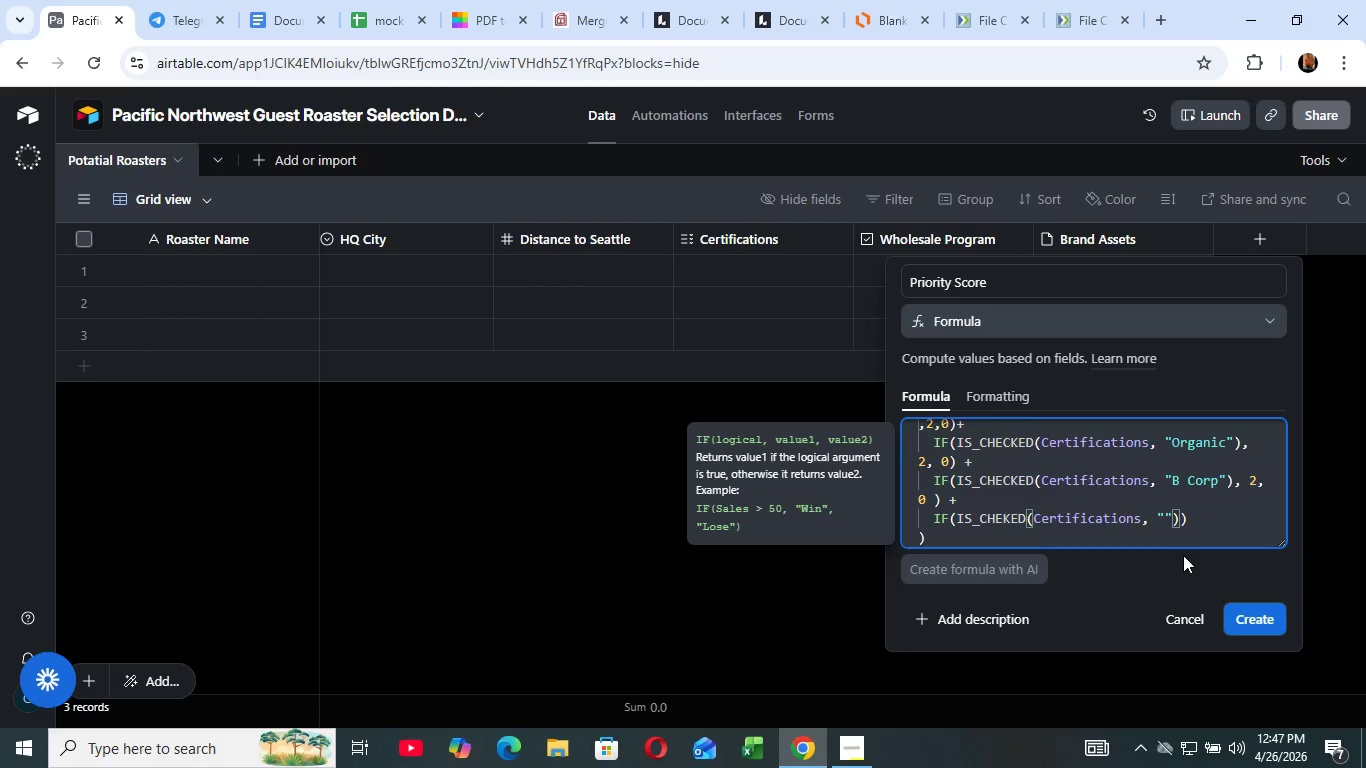 
type(, "bird Freindly)
 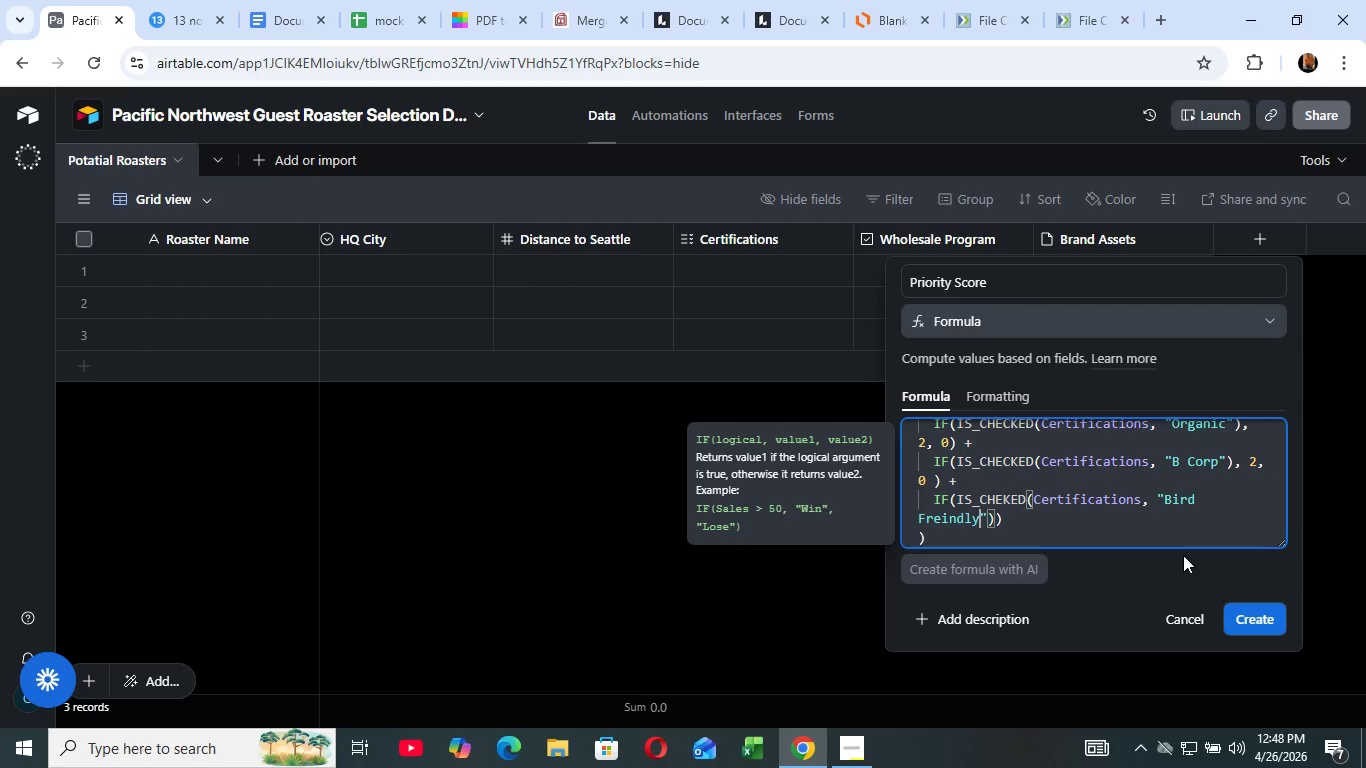 
key(ArrowRight)
 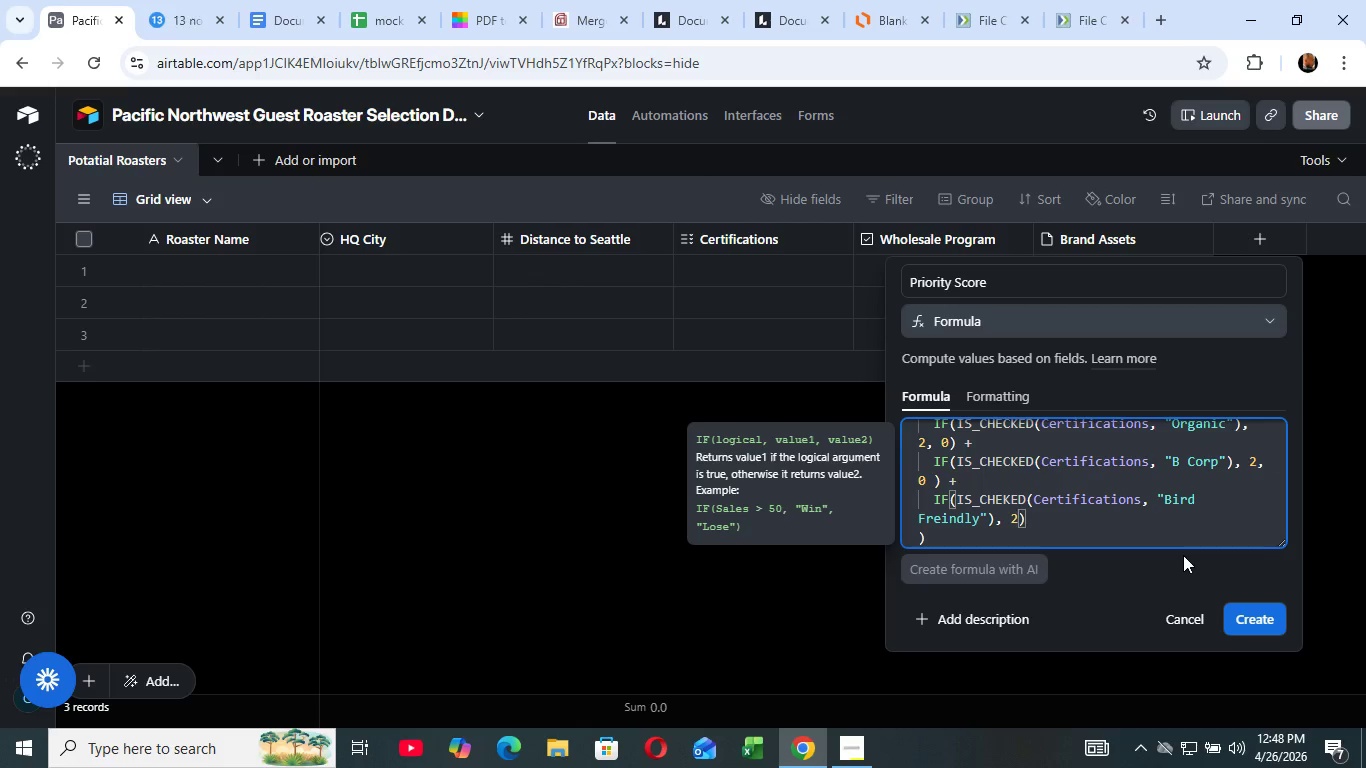 
key(ArrowRight)
 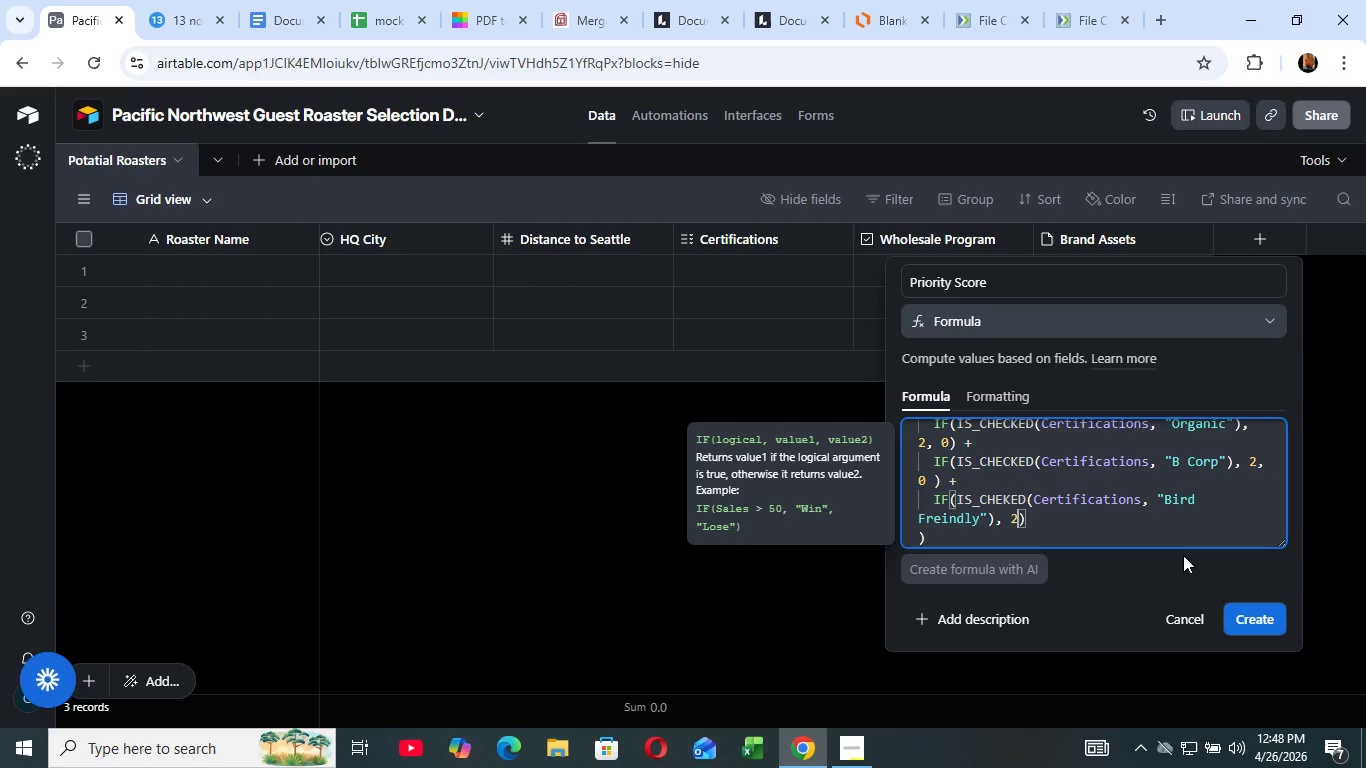 
key(Comma)
 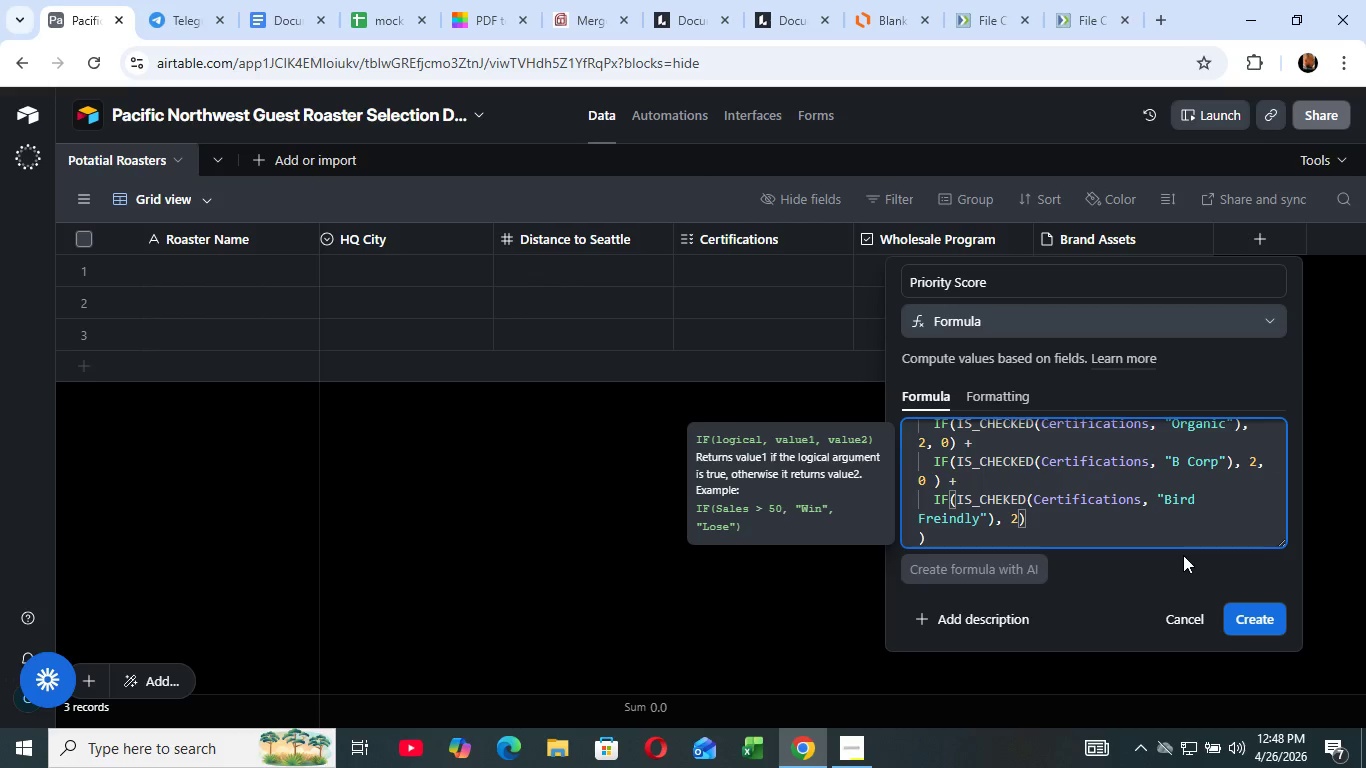 
key(Space)
 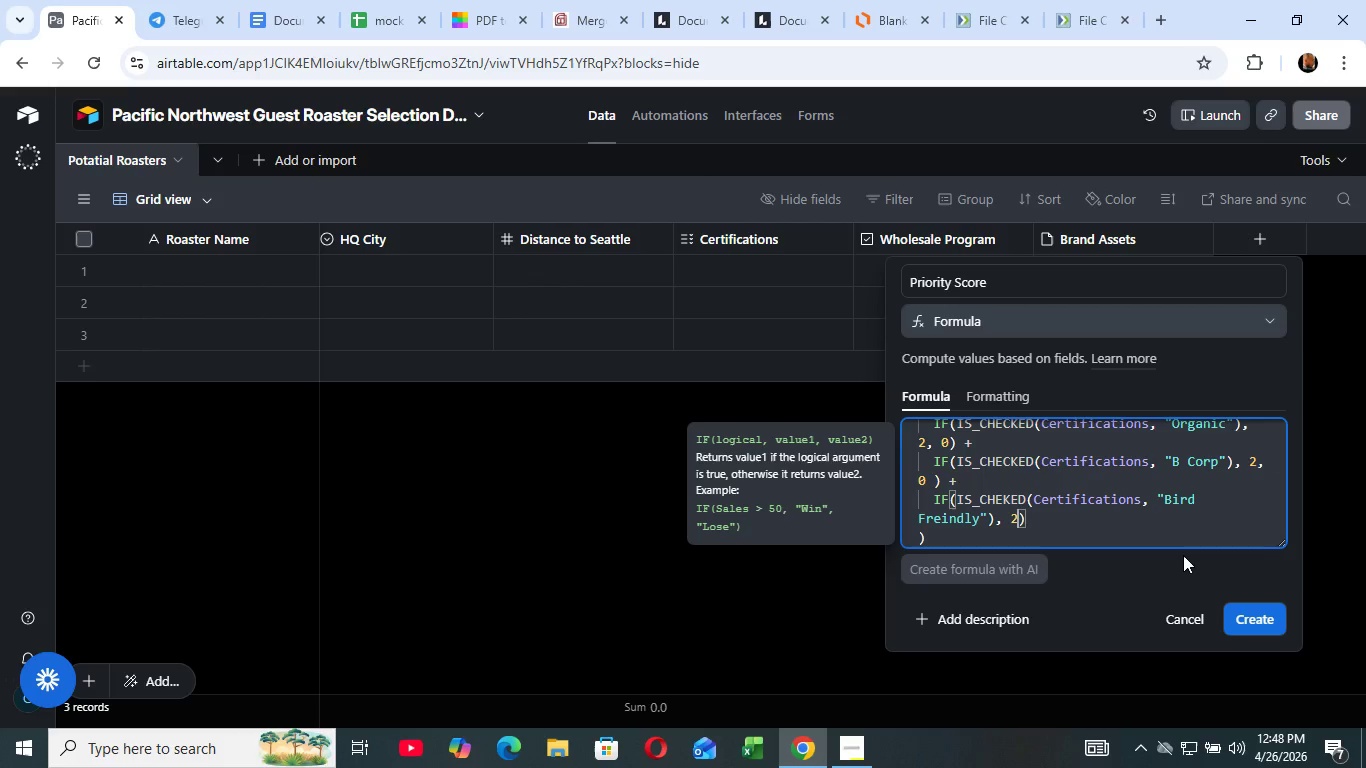 
key(2)
 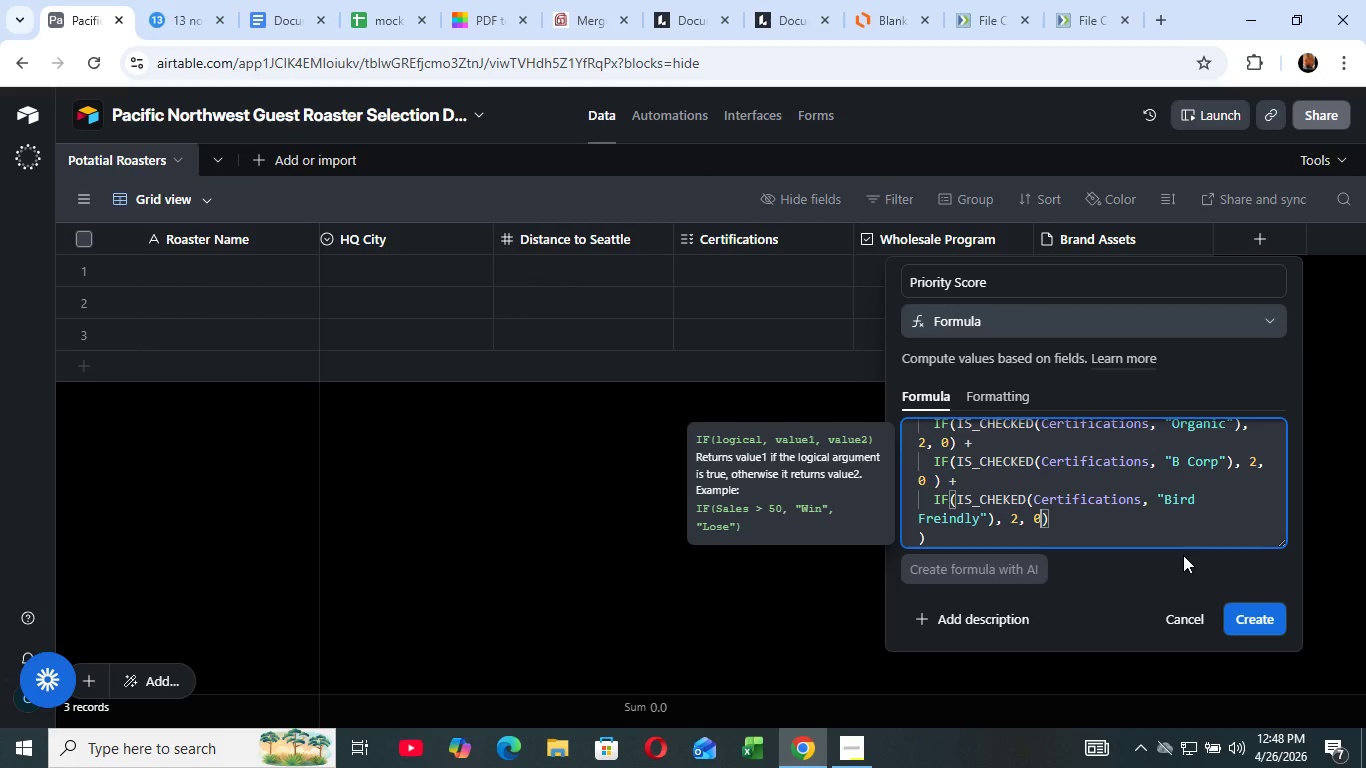 
wait(5.61)
 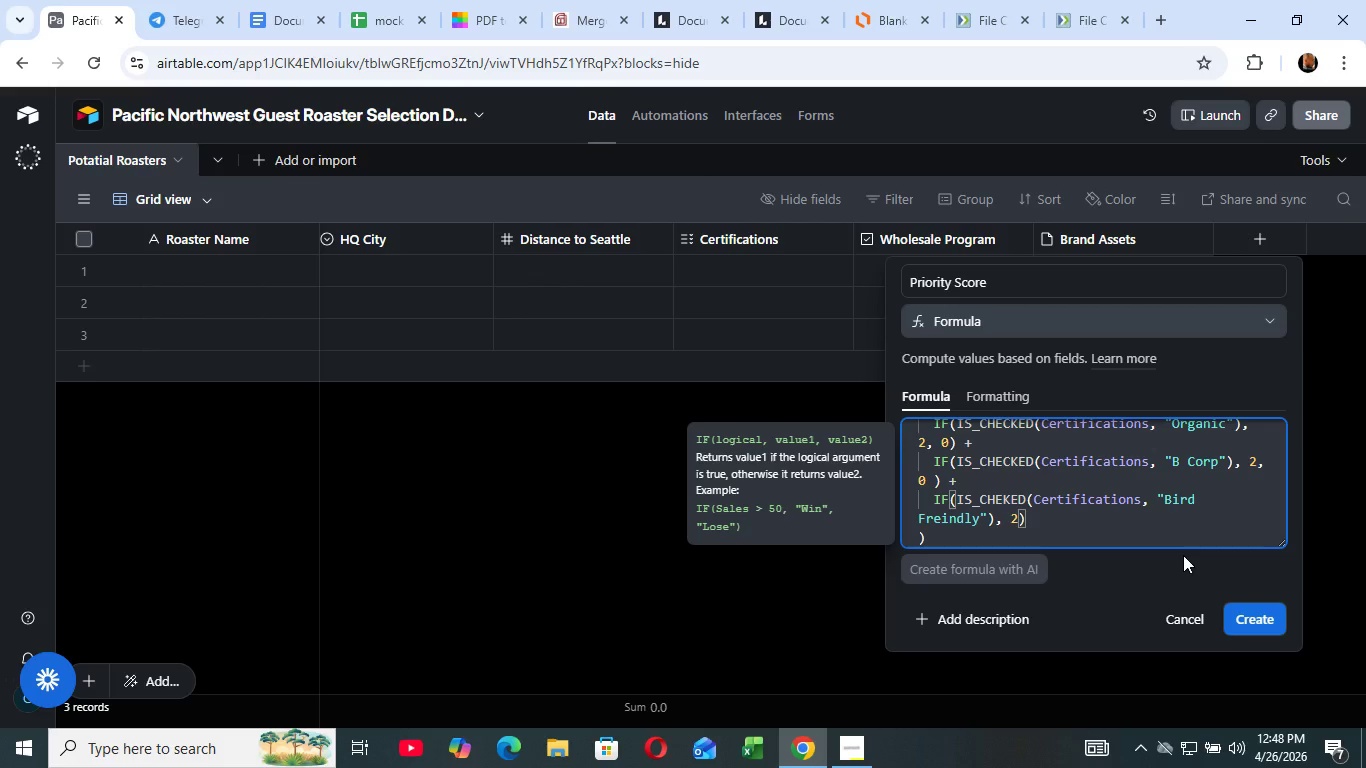 
key(Comma)
 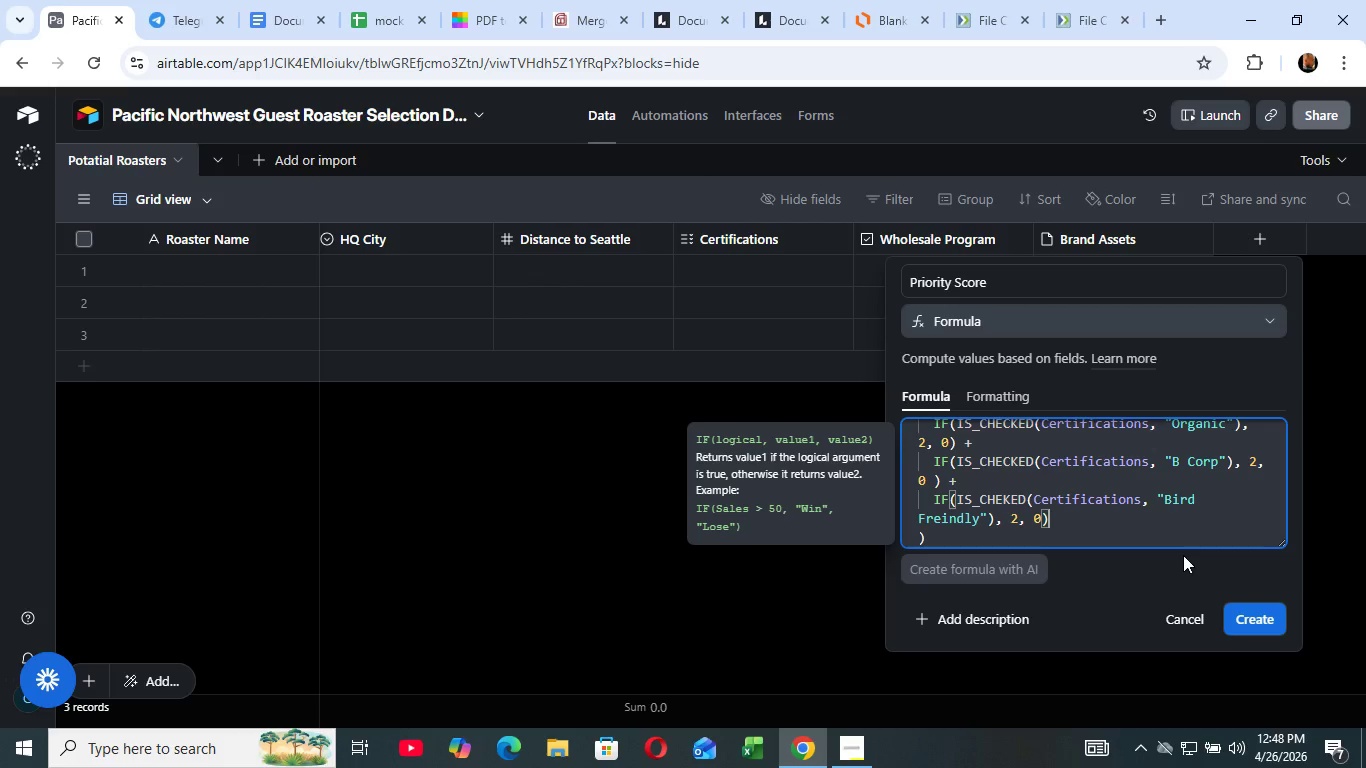 
key(Space)
 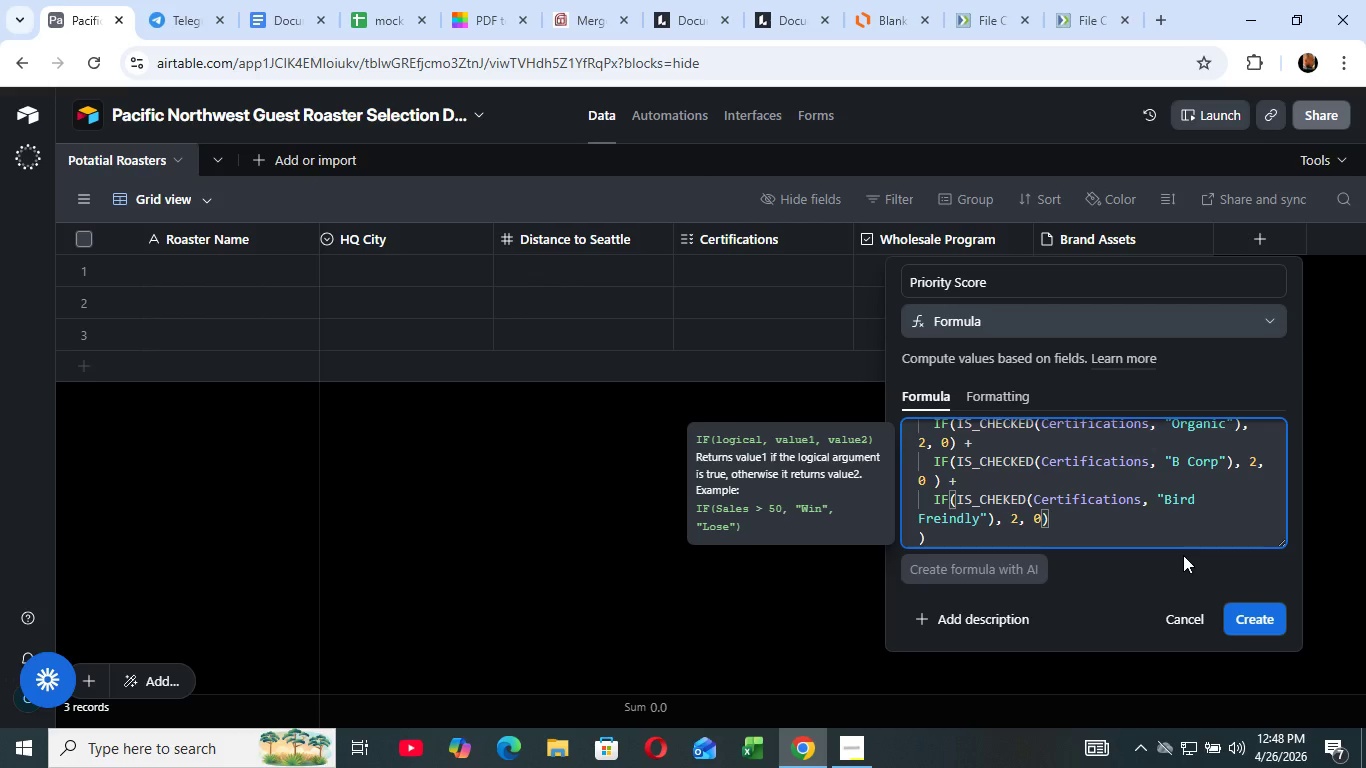 
key(0)
 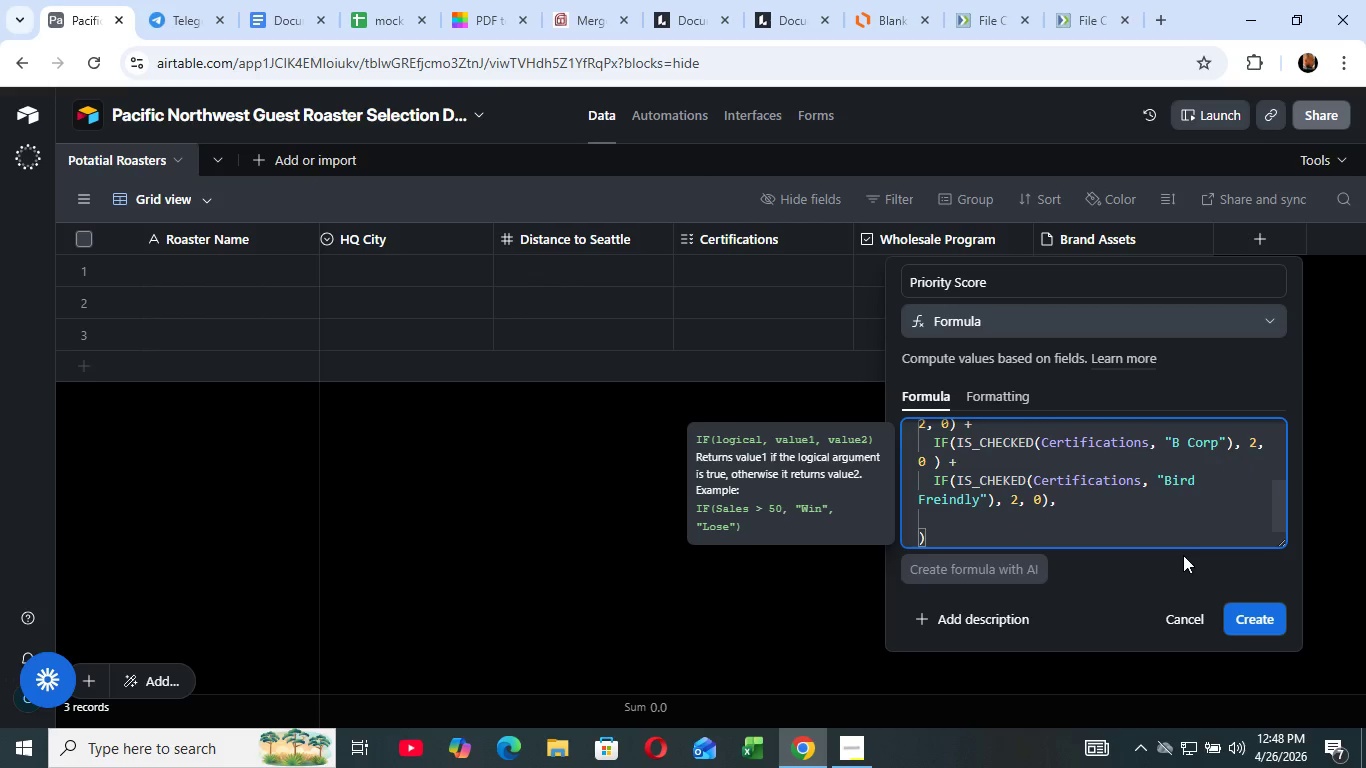 
key(ArrowRight)
 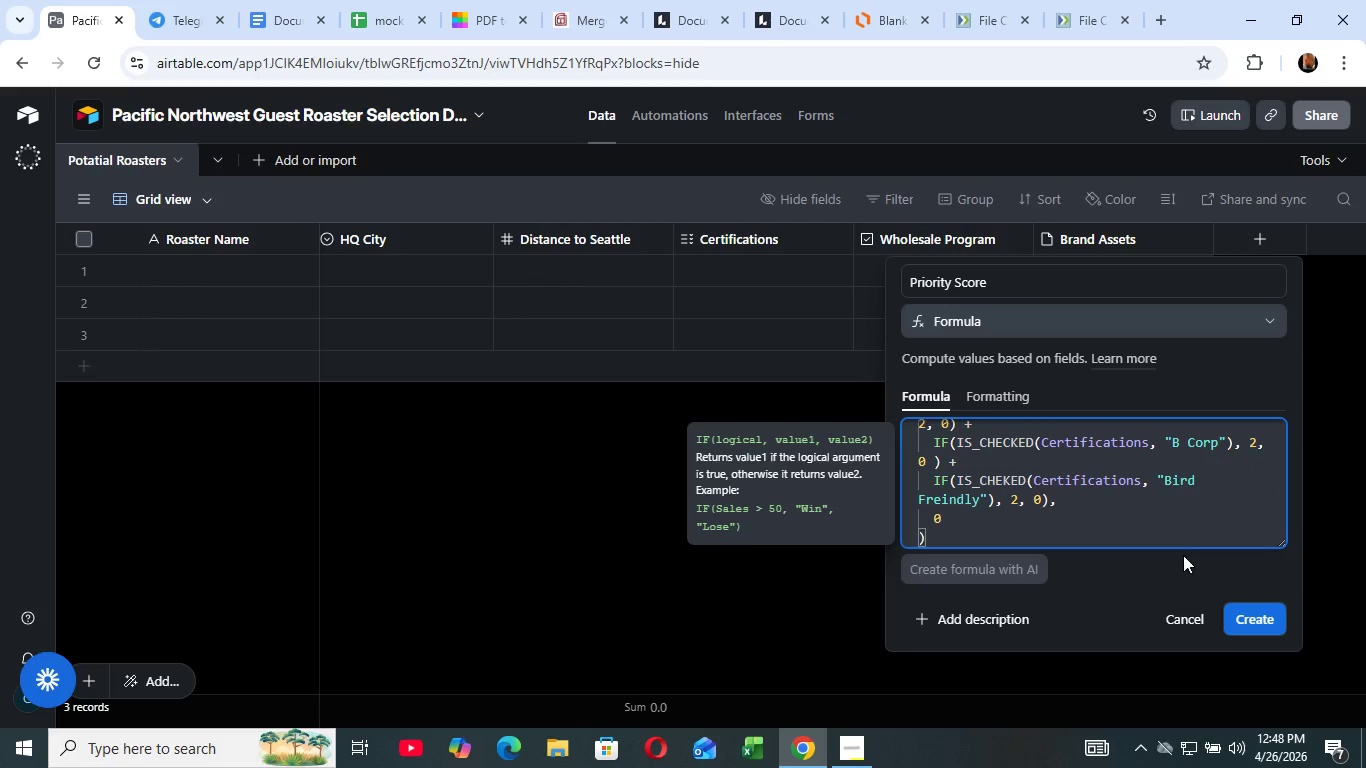 
key(Comma)
 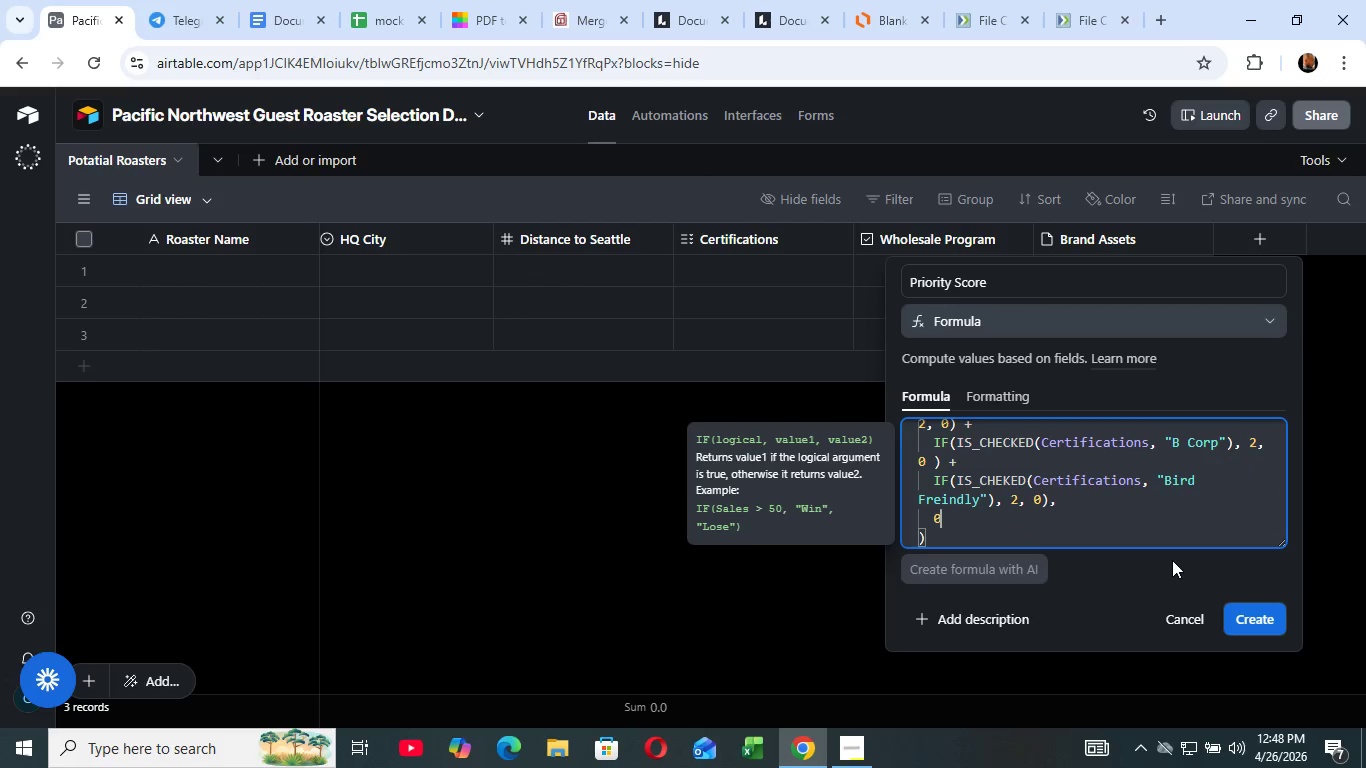 
key(Enter)
 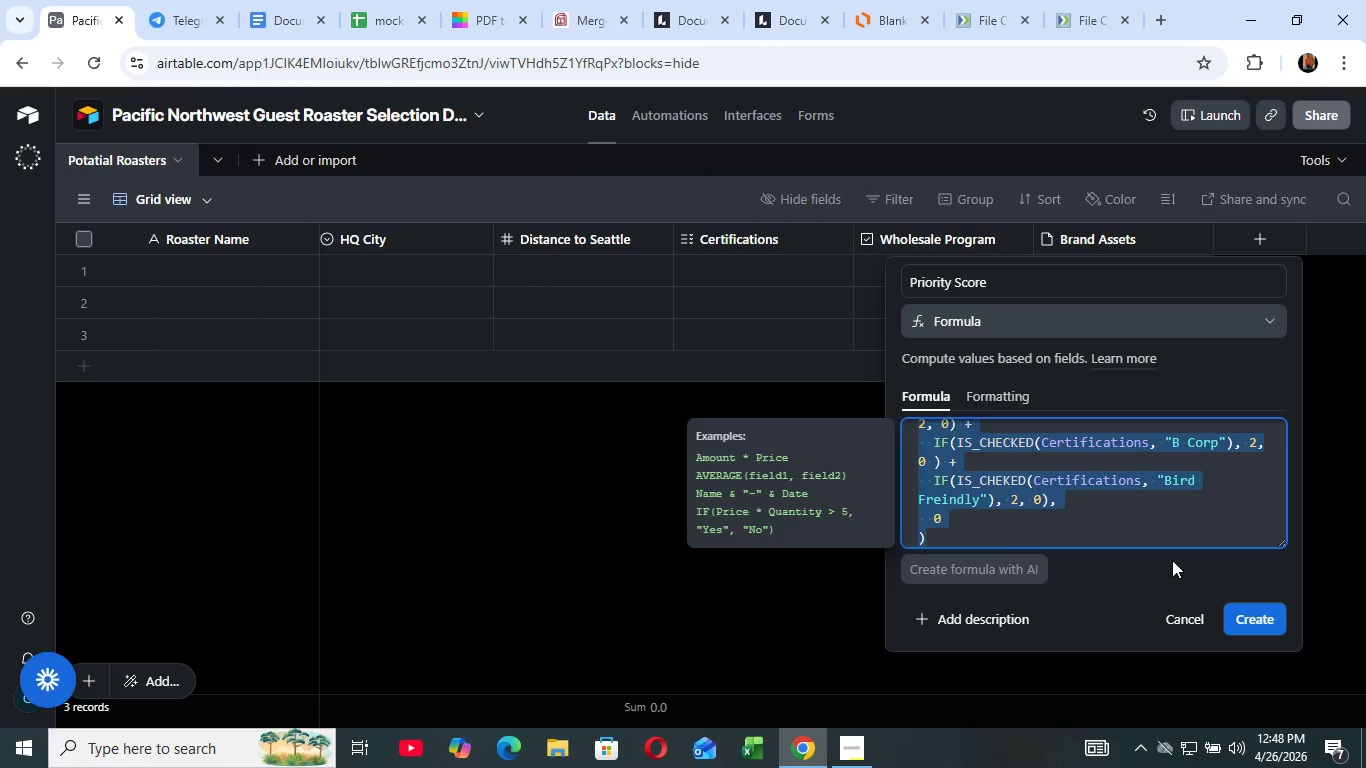 
type(0a)
 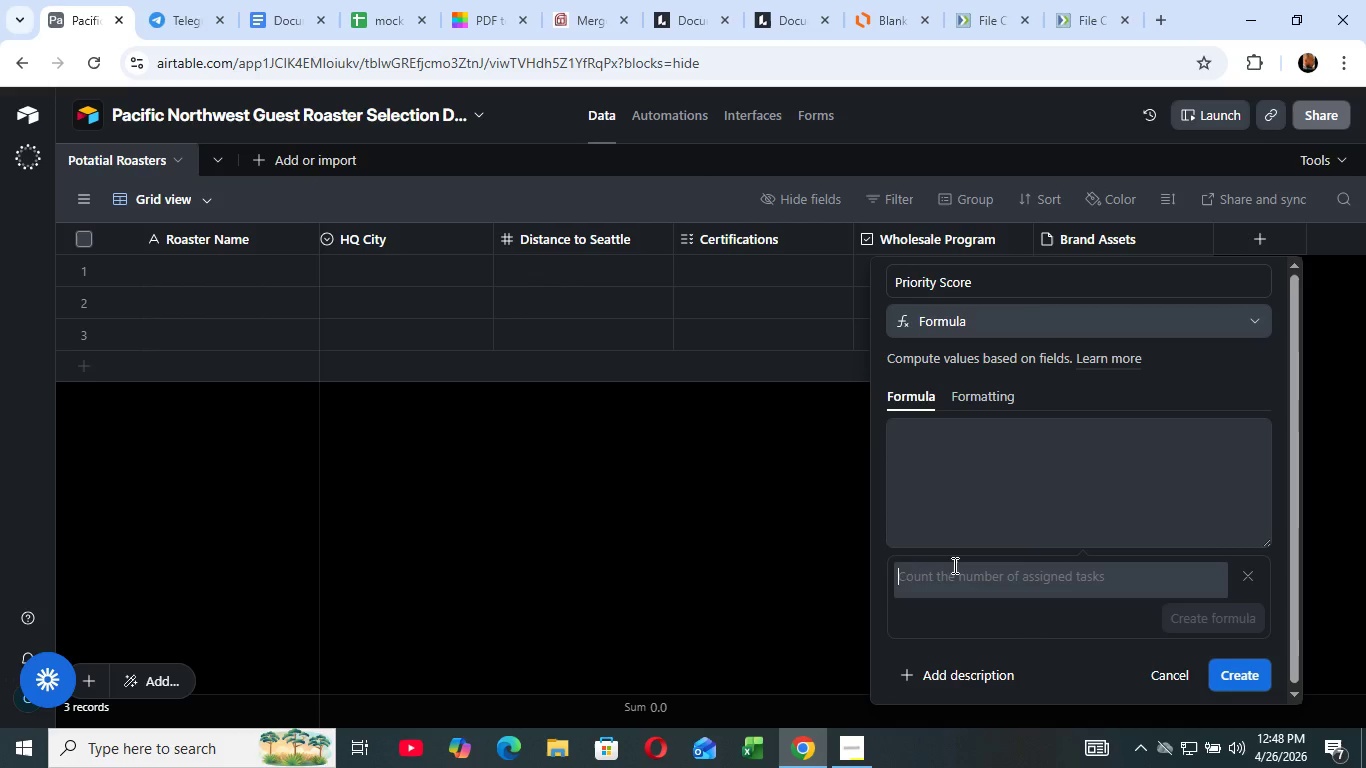 
key(Control+X)
 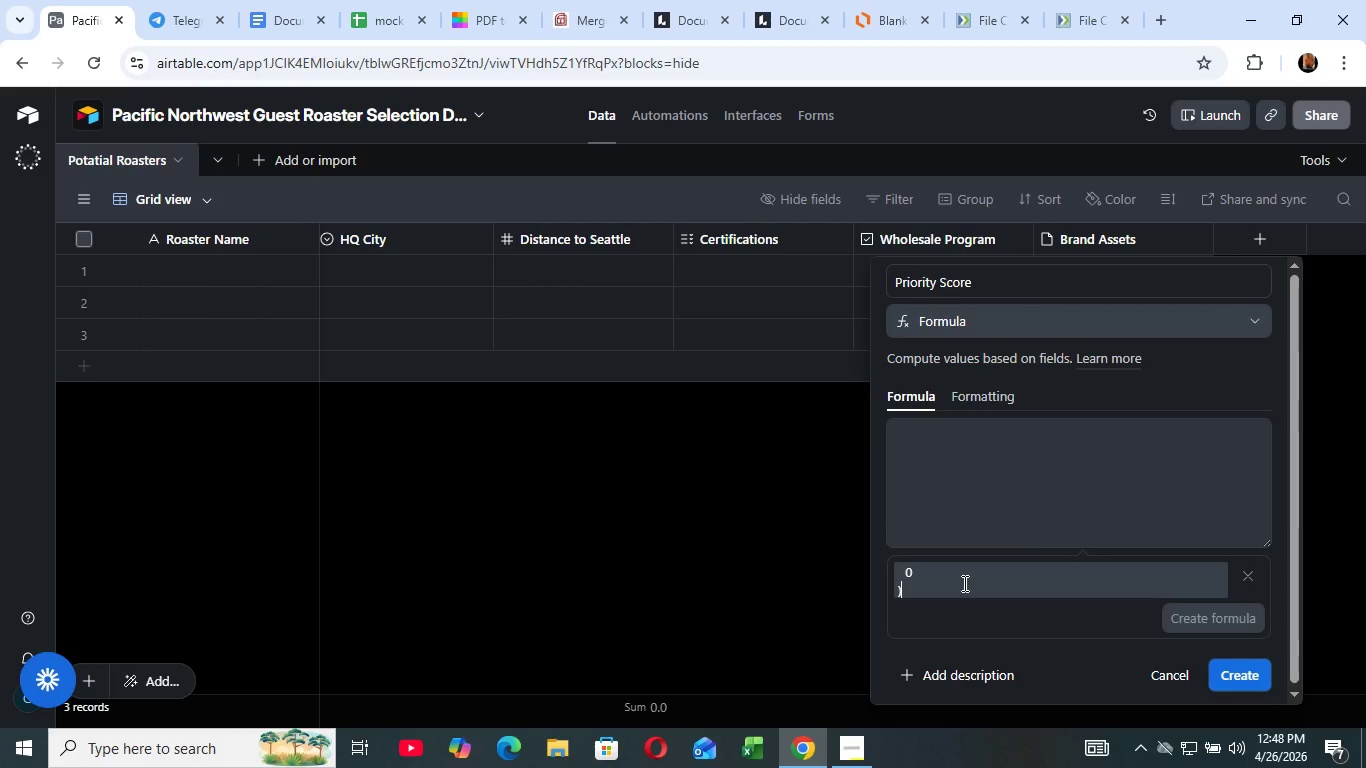 
left_click([946, 568])
 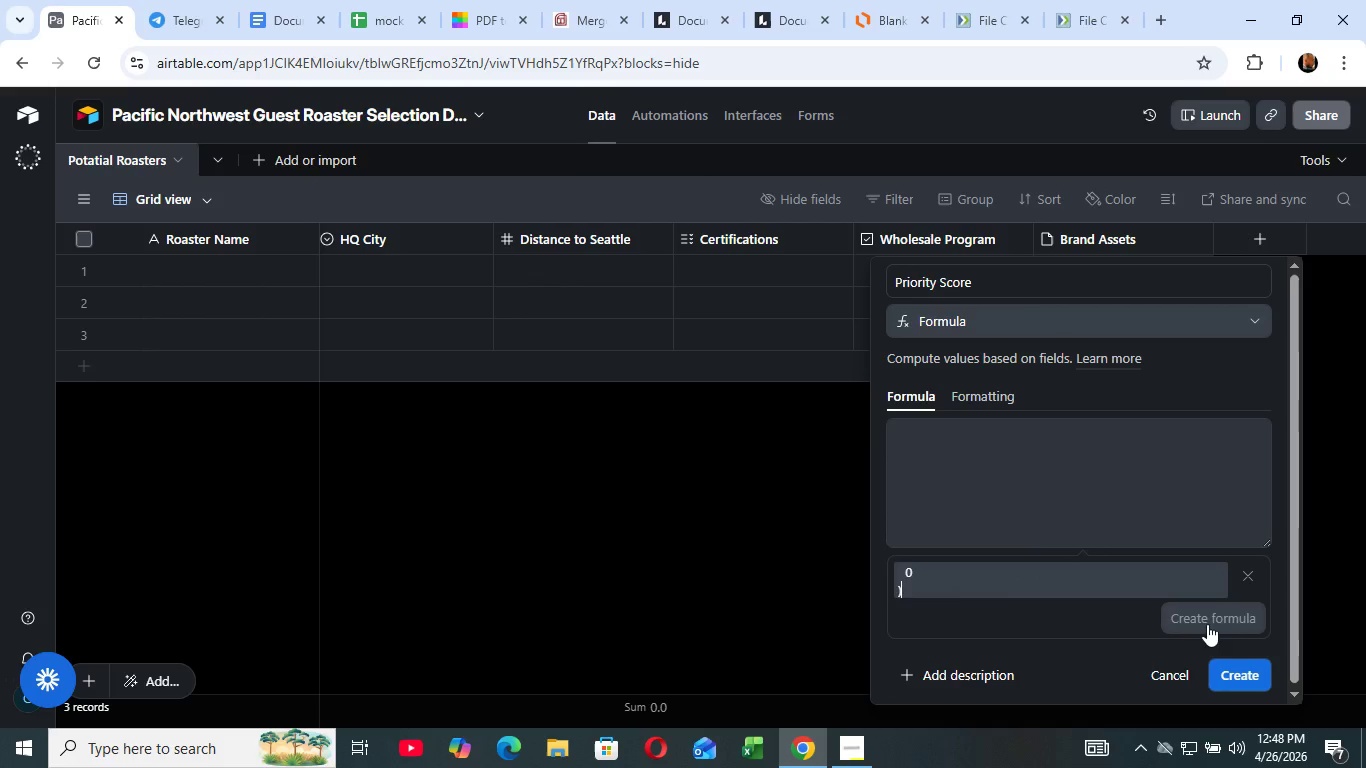 
hold_key(key=ControlRight, duration=0.86)
 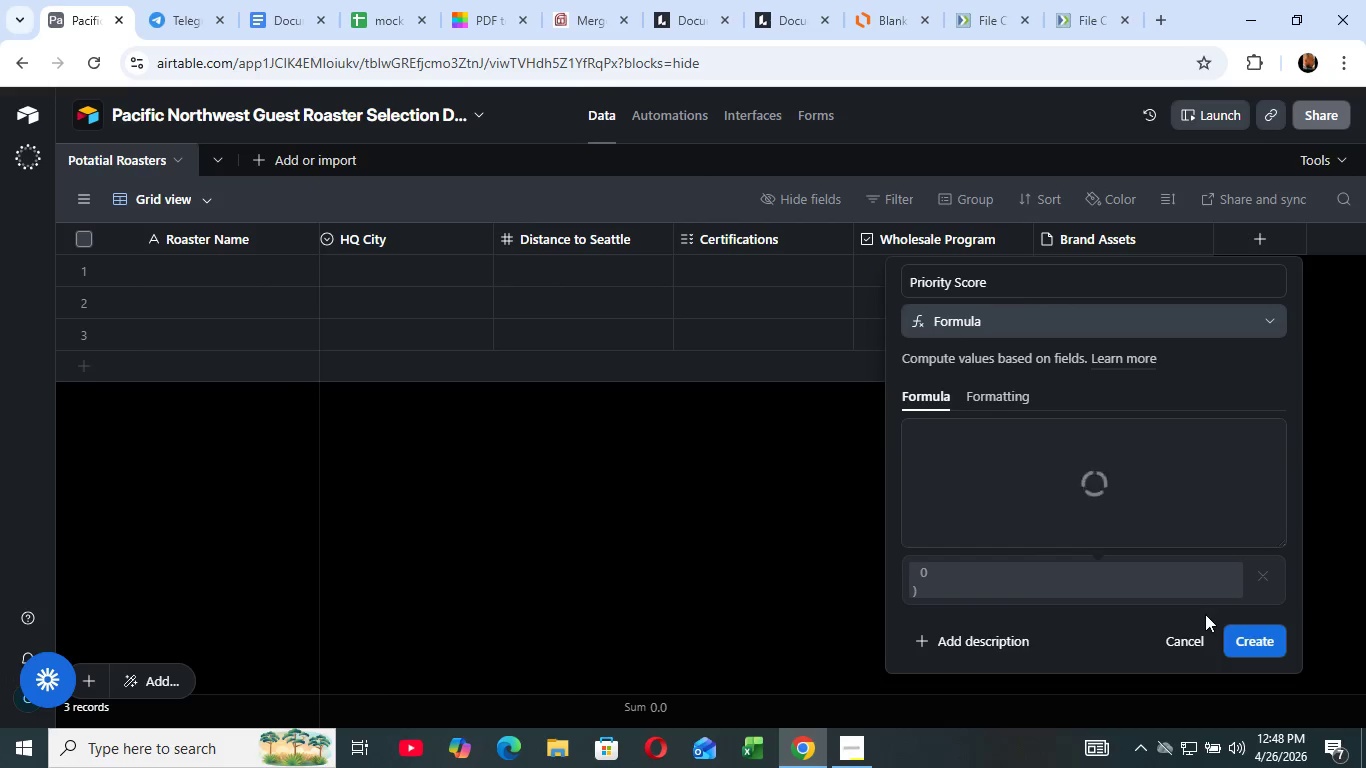 
key(V)
 